 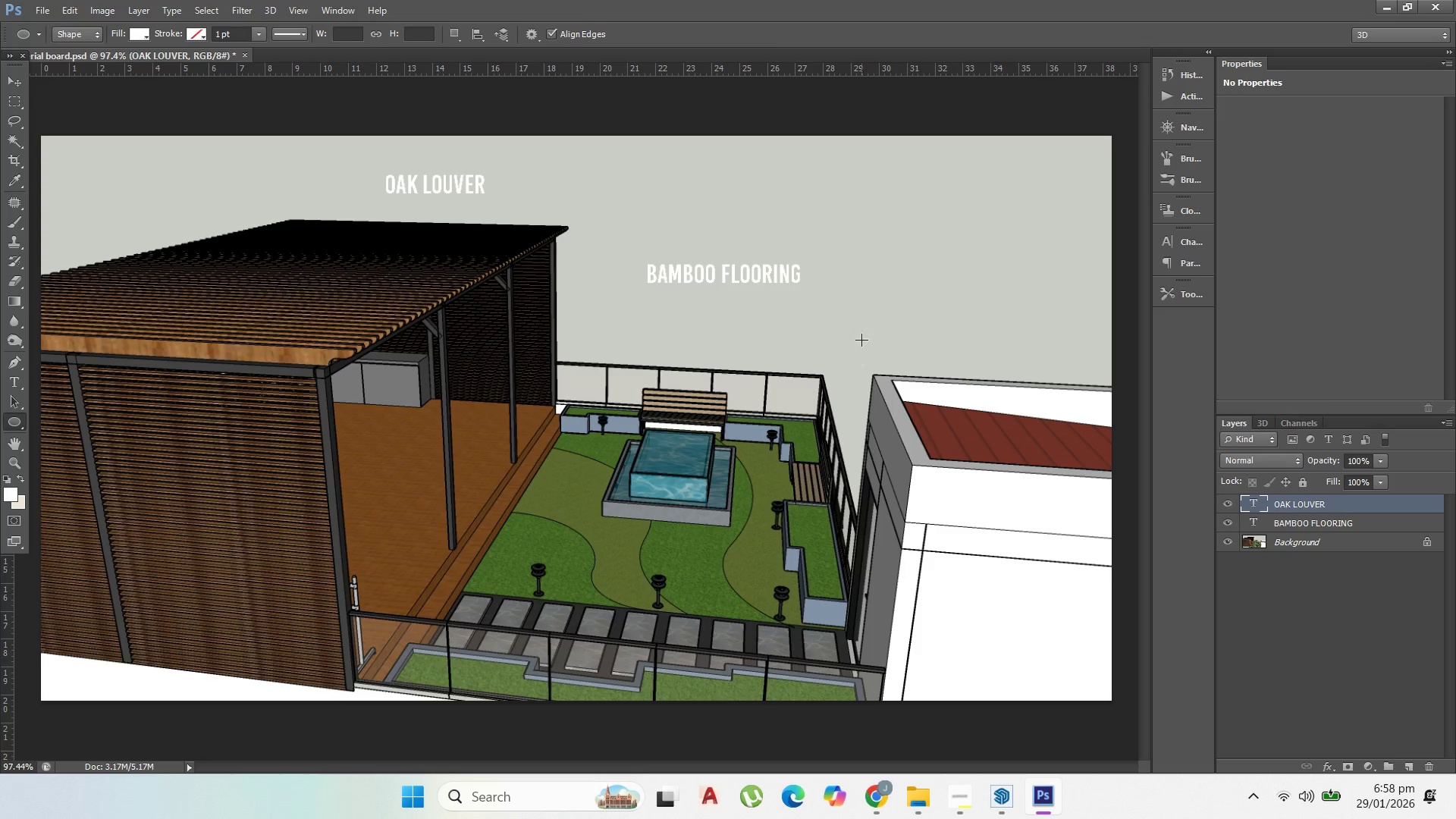 
left_click([10, 80])
 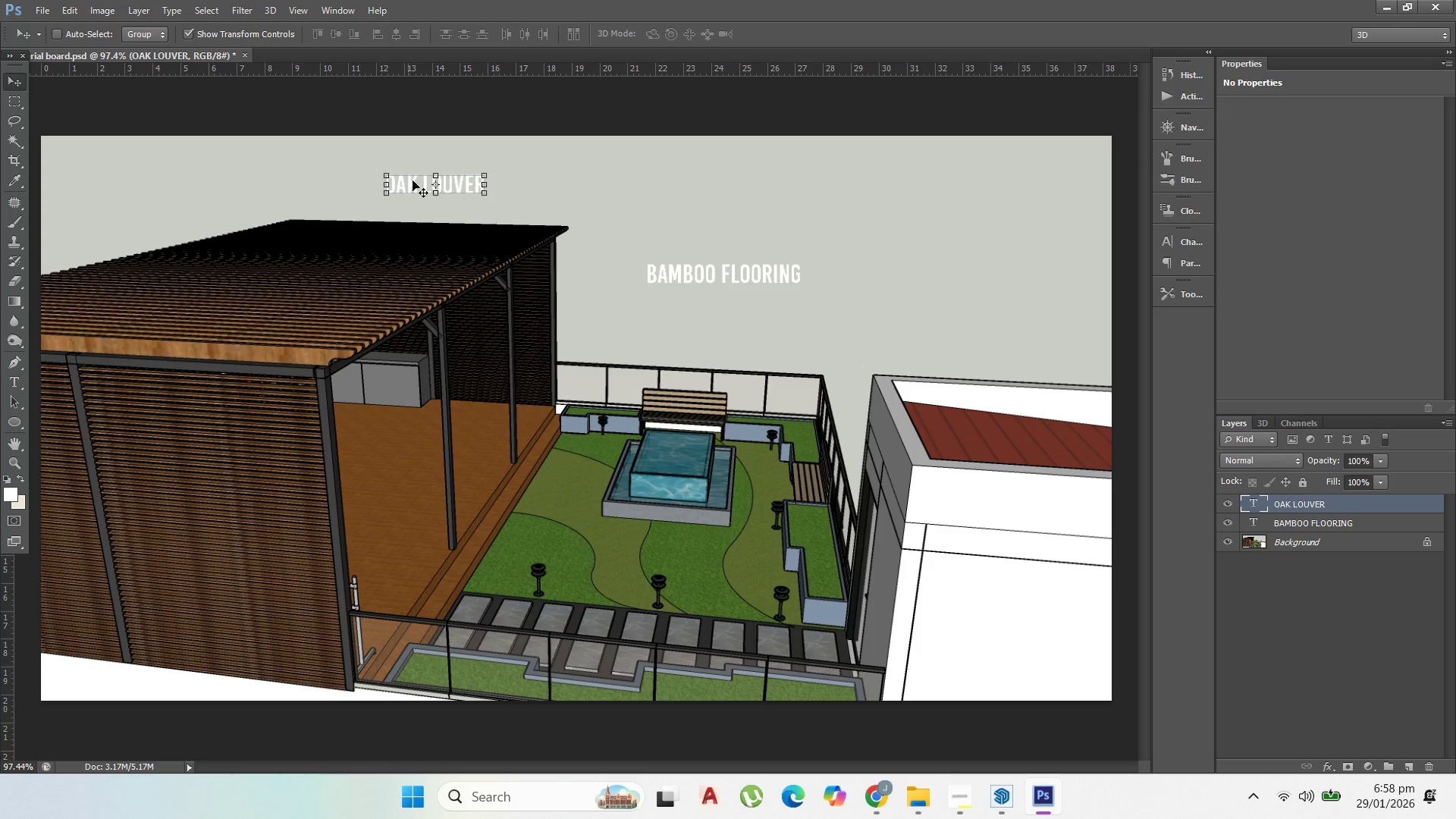 
hold_key(key=AltLeft, duration=0.67)
left_click_drag(start_coordinate=[453, 184], to_coordinate=[940, 348])
 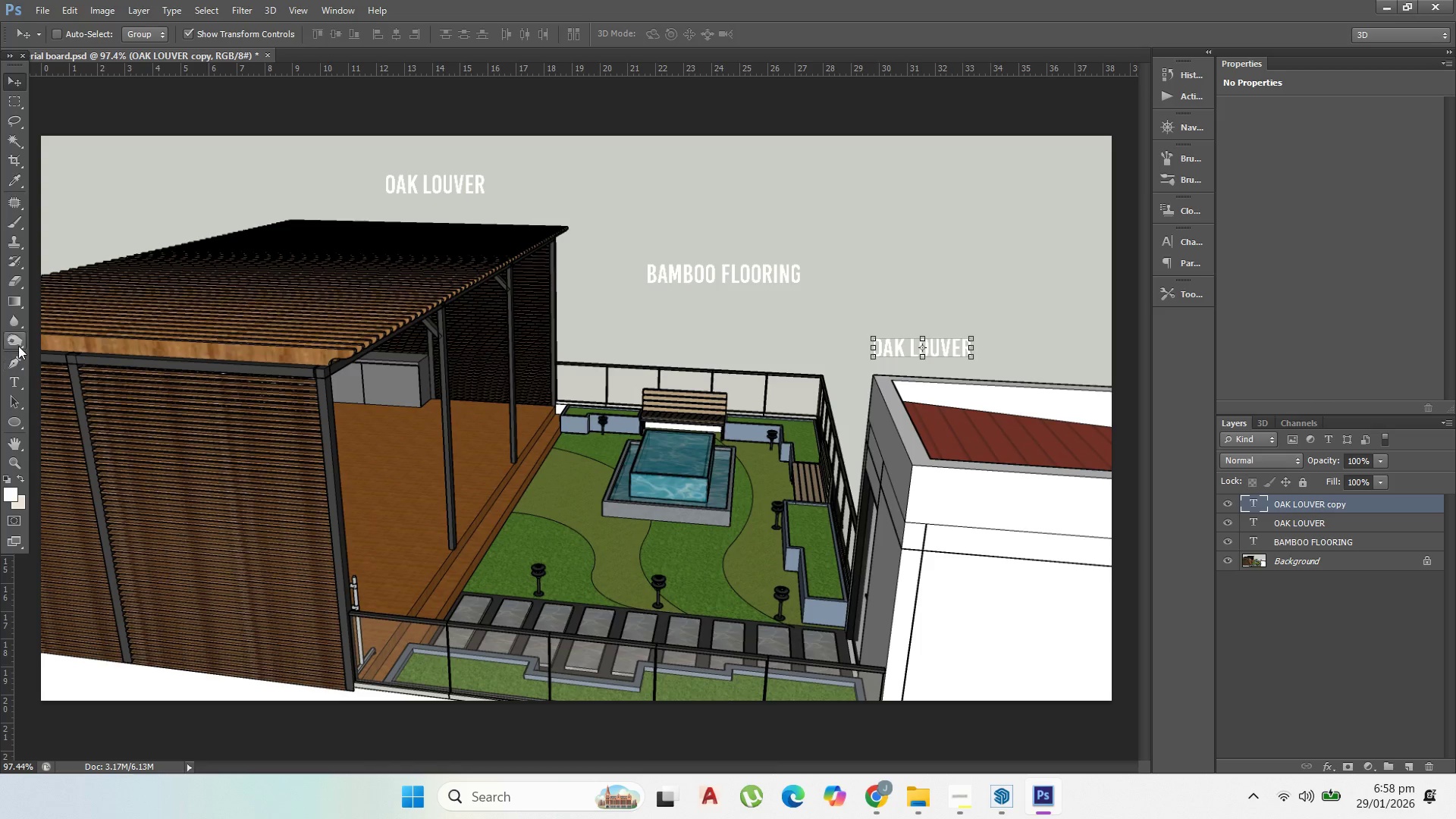 
left_click([14, 380])
 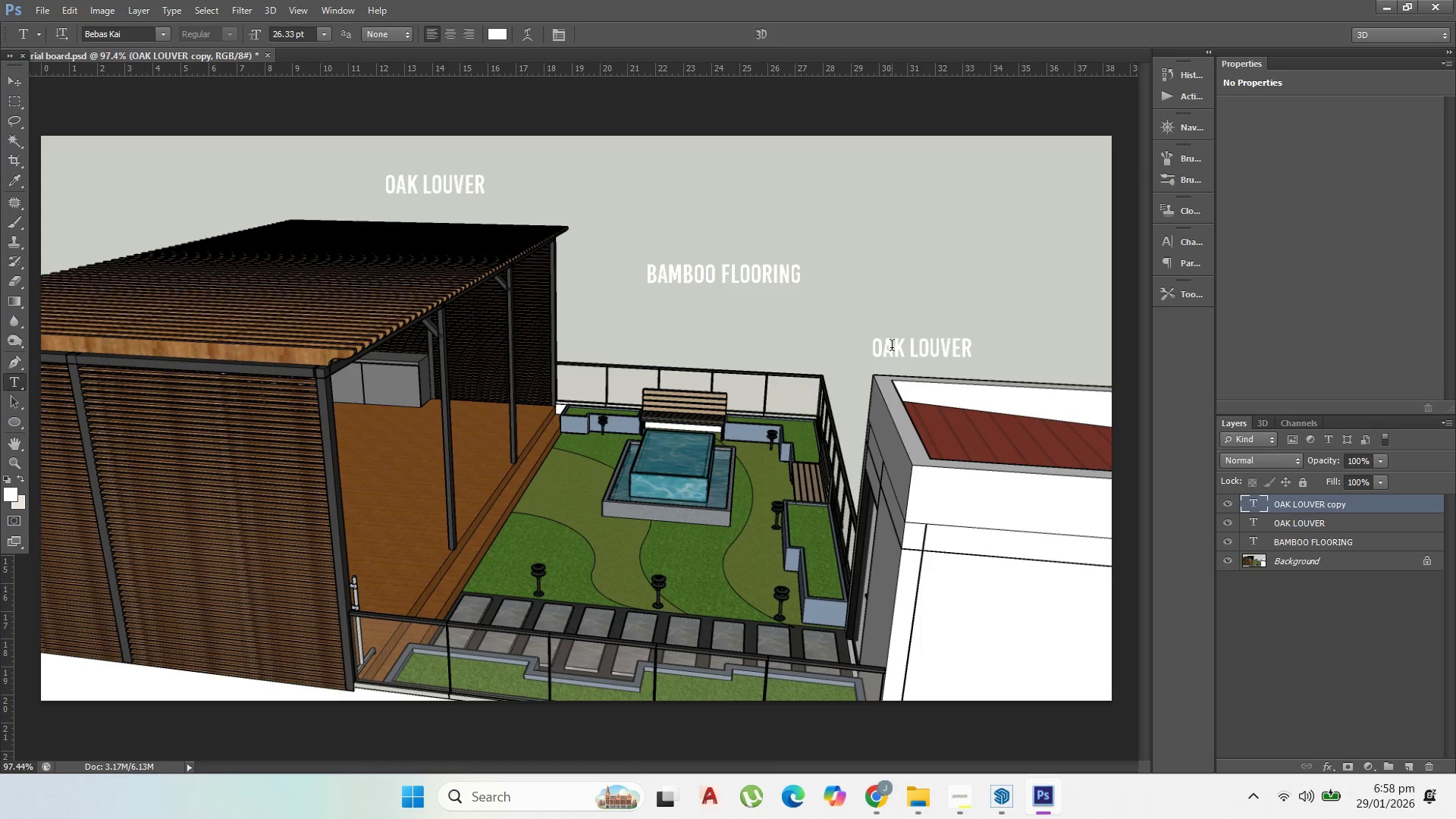 
double_click([892, 347])
 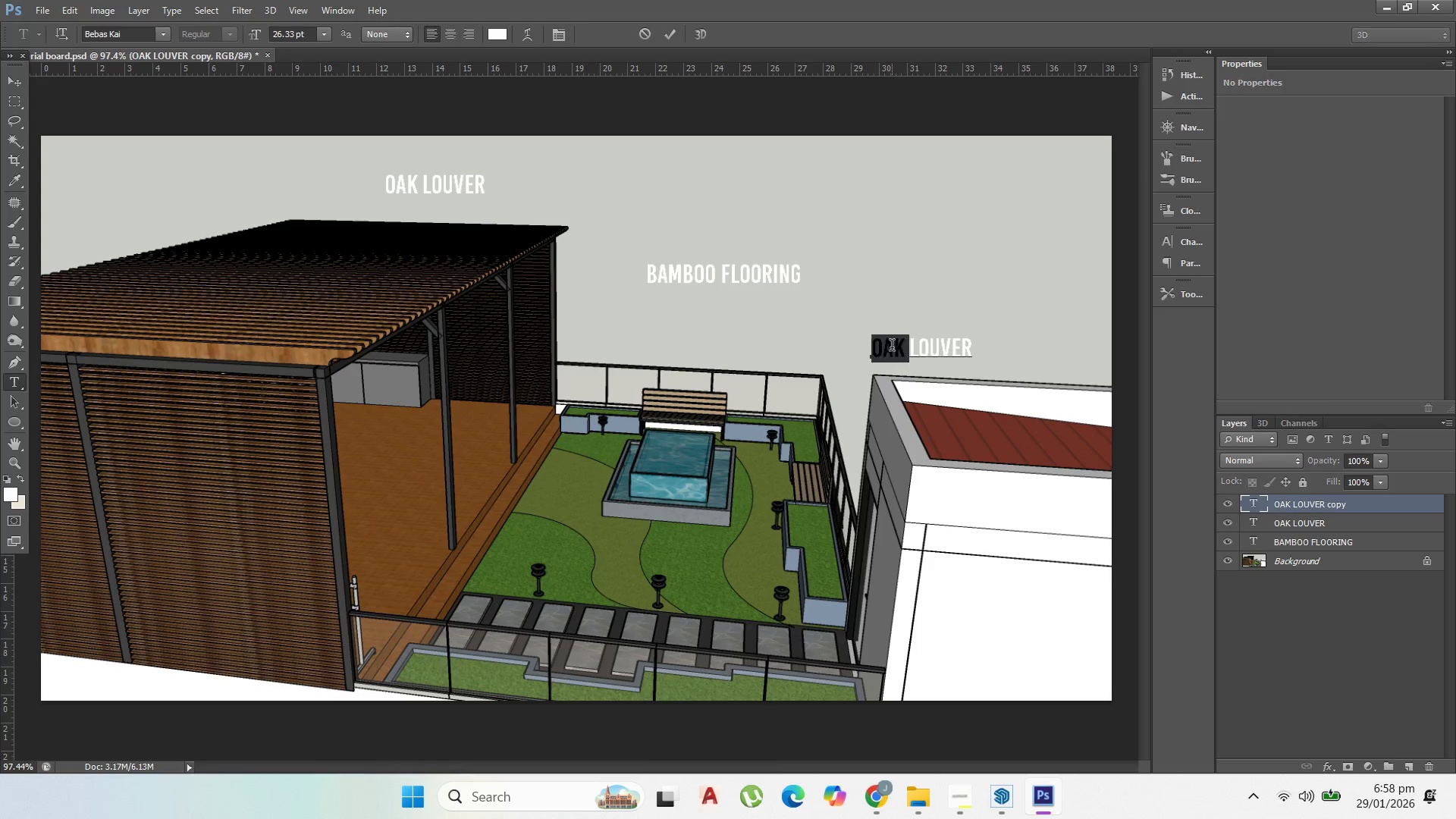 
triple_click([892, 347])
 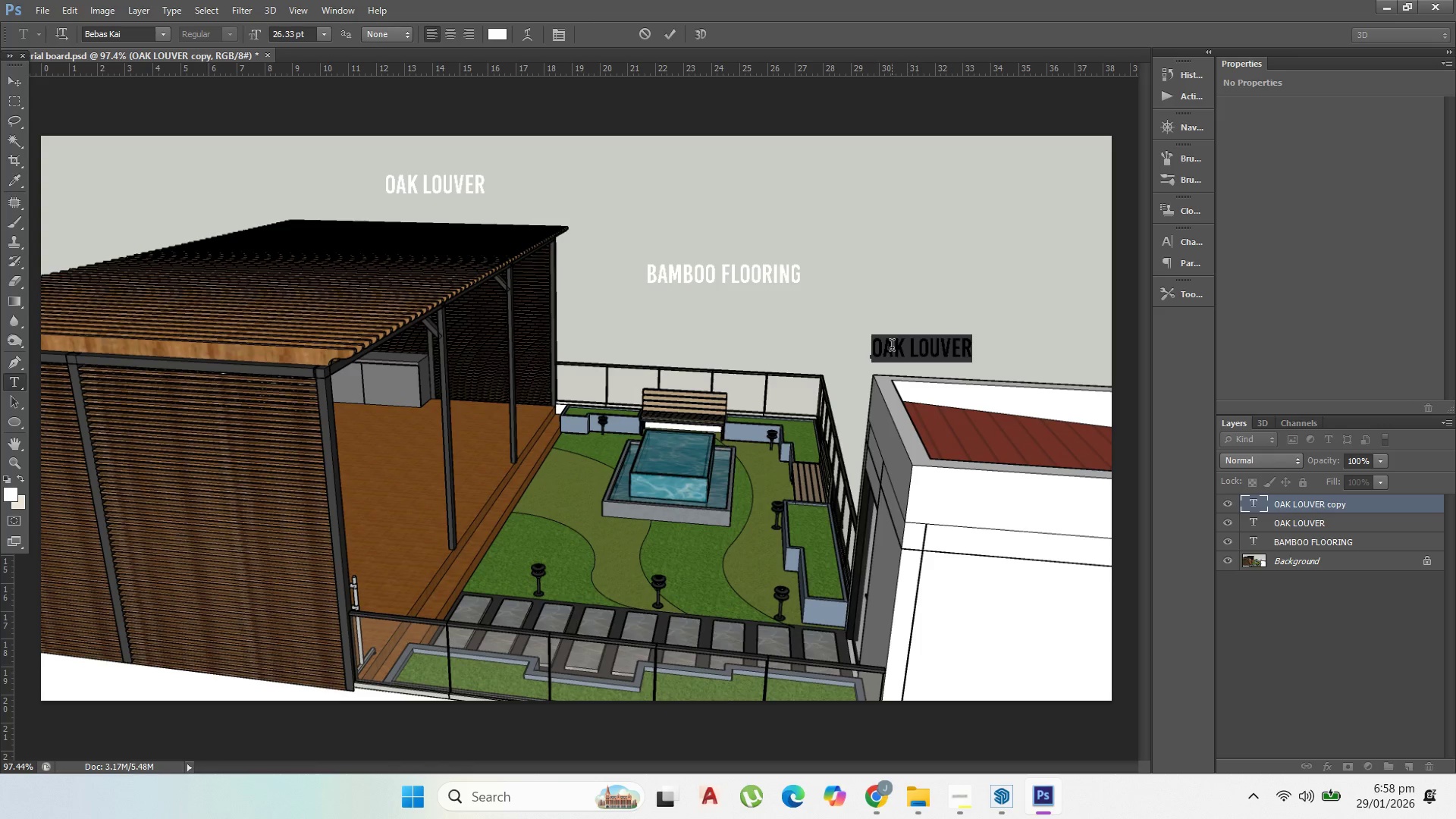 
type(OAK WOOD BENCH)
 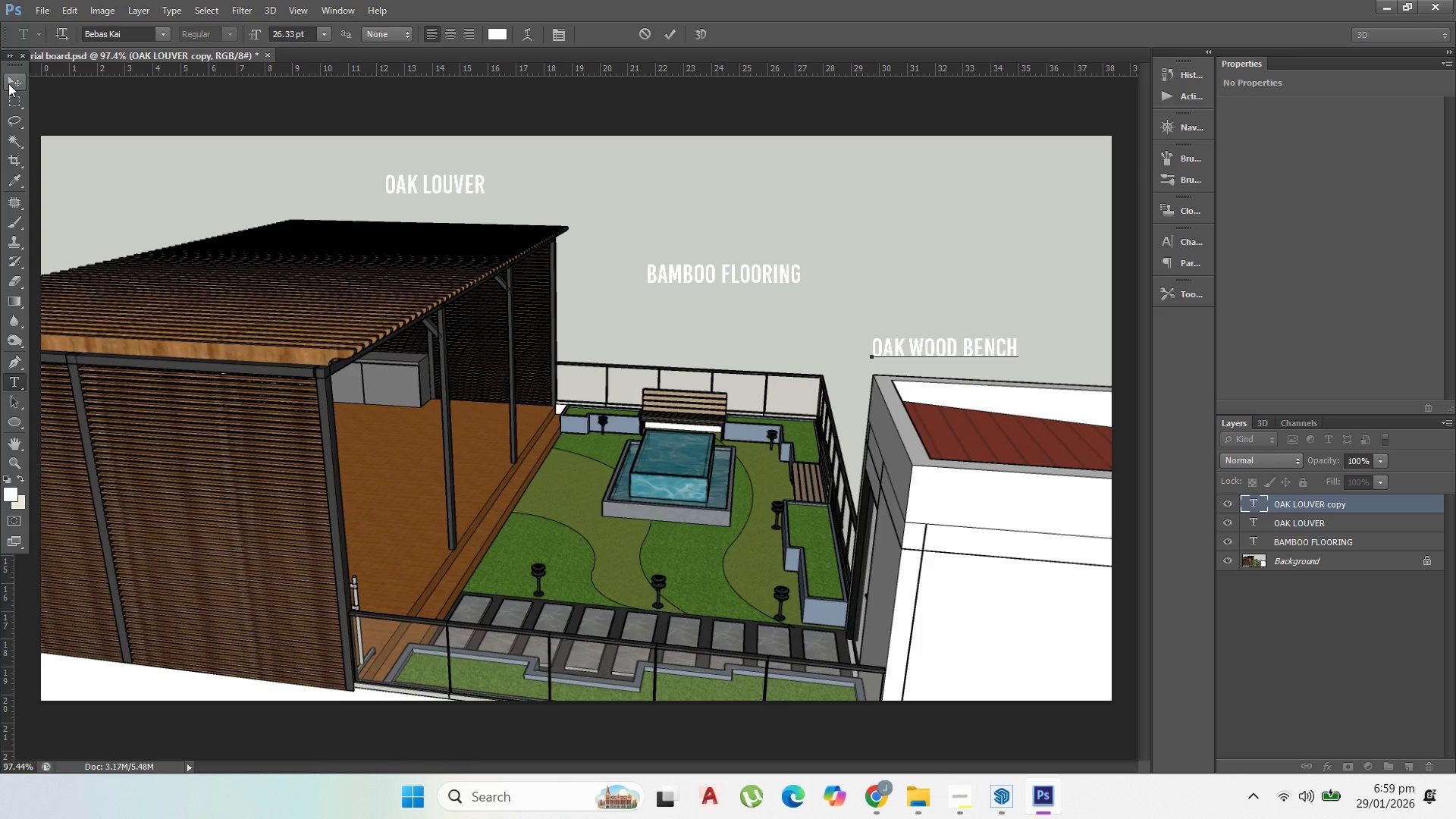 
left_click([14, 84])
 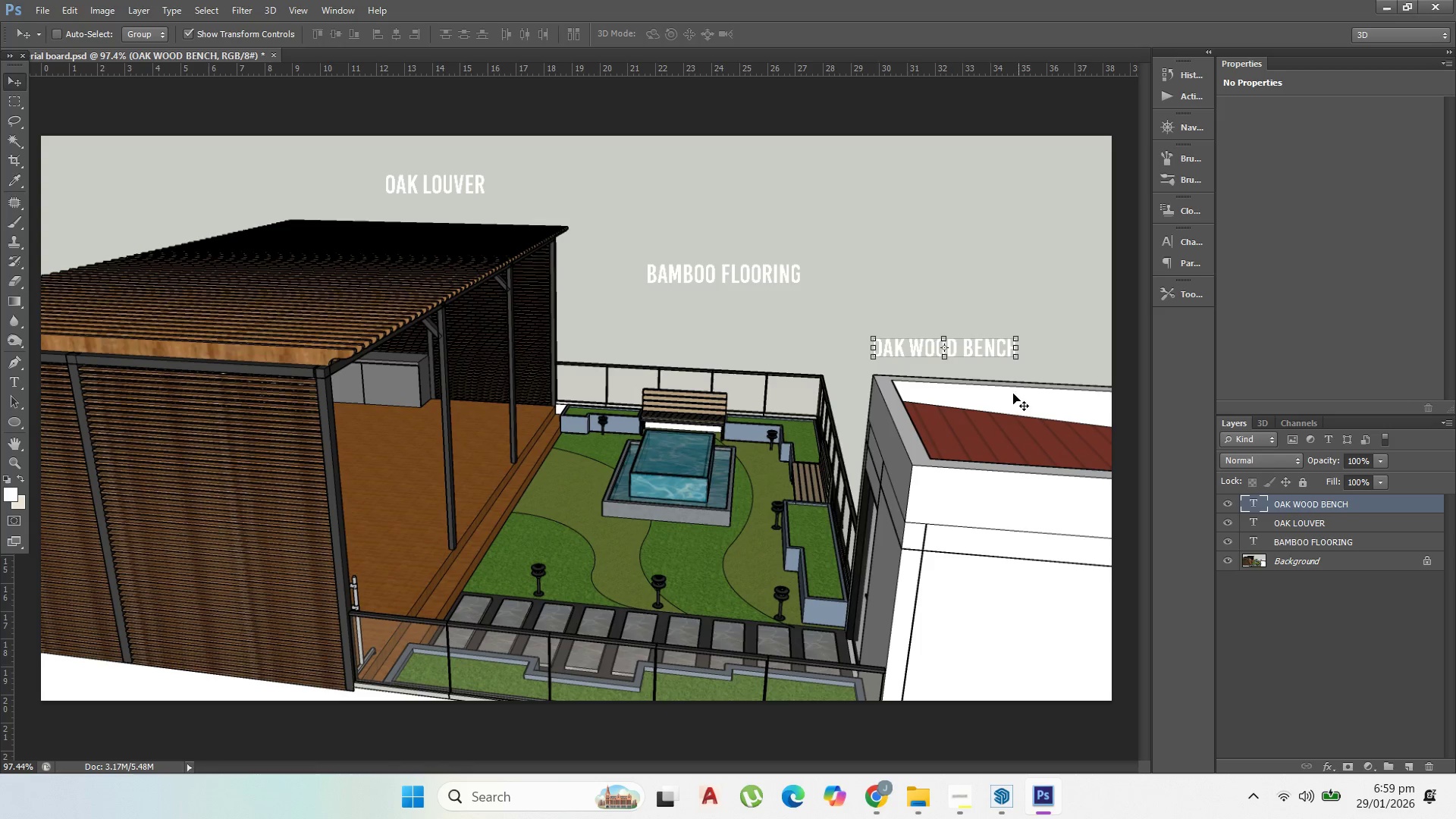 
hold_key(key=AltLeft, duration=0.62)
left_click_drag(start_coordinate=[987, 346], to_coordinate=[591, 546])
 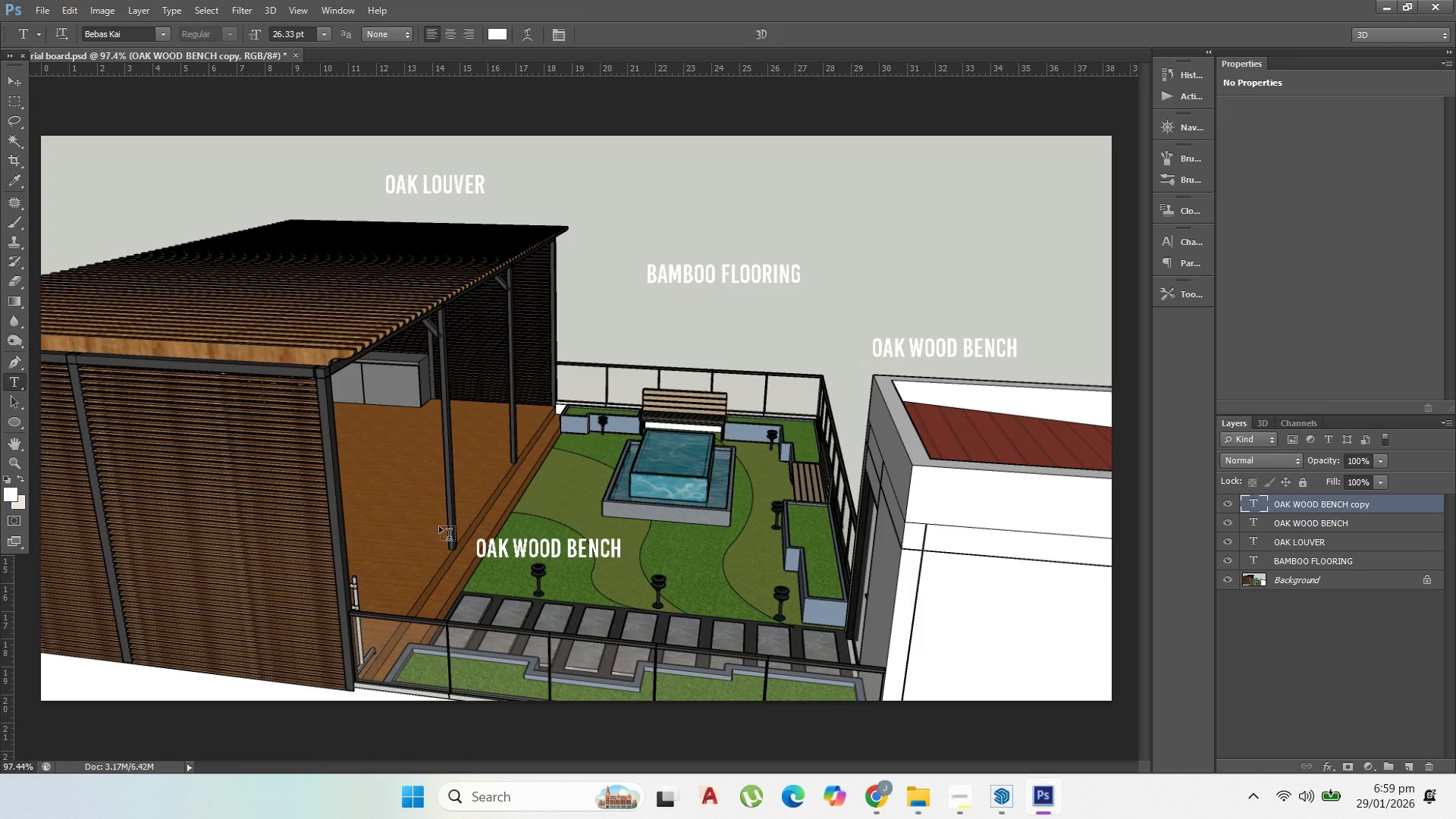 
double_click([481, 541])
 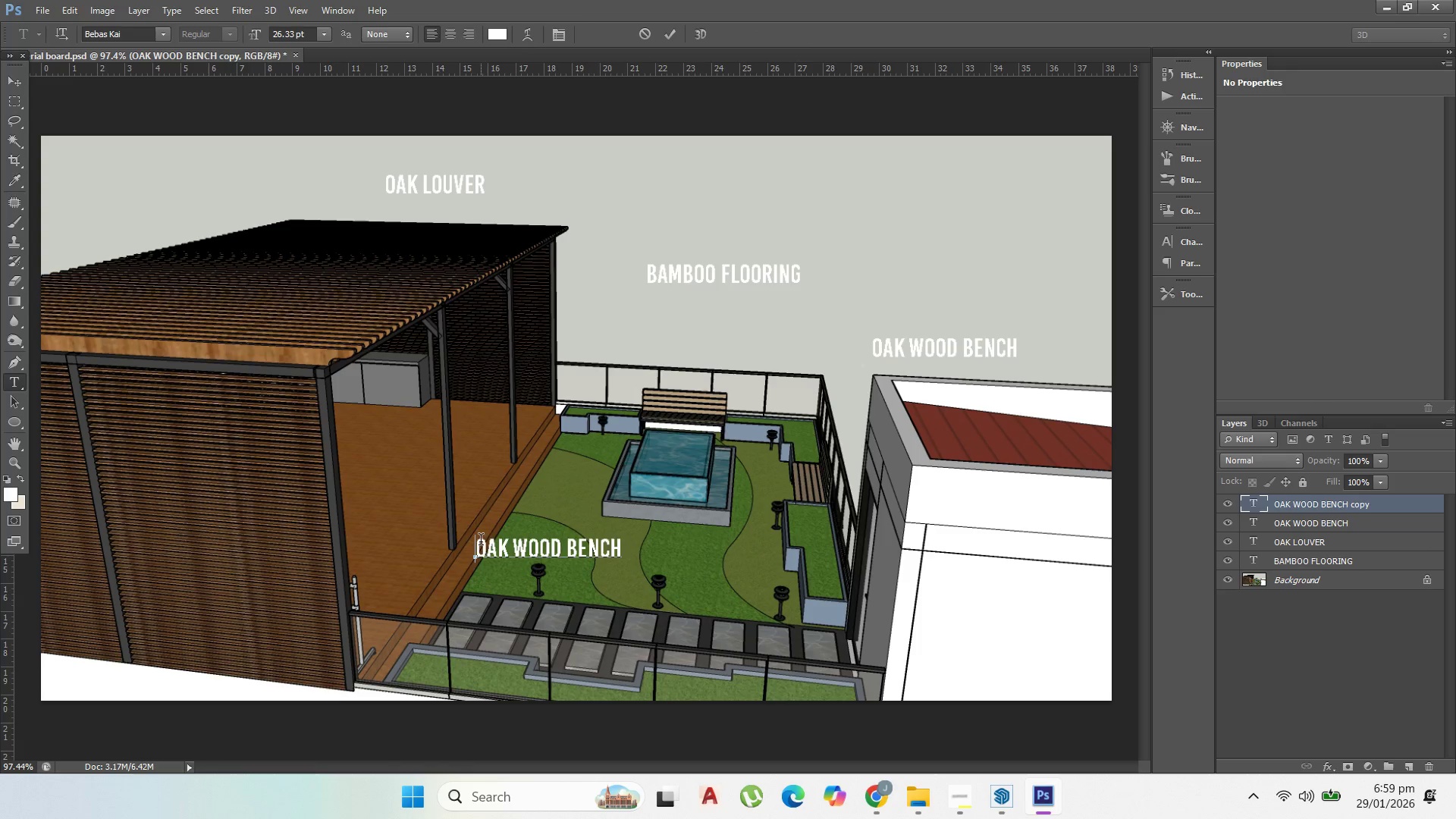 
triple_click([481, 541])
 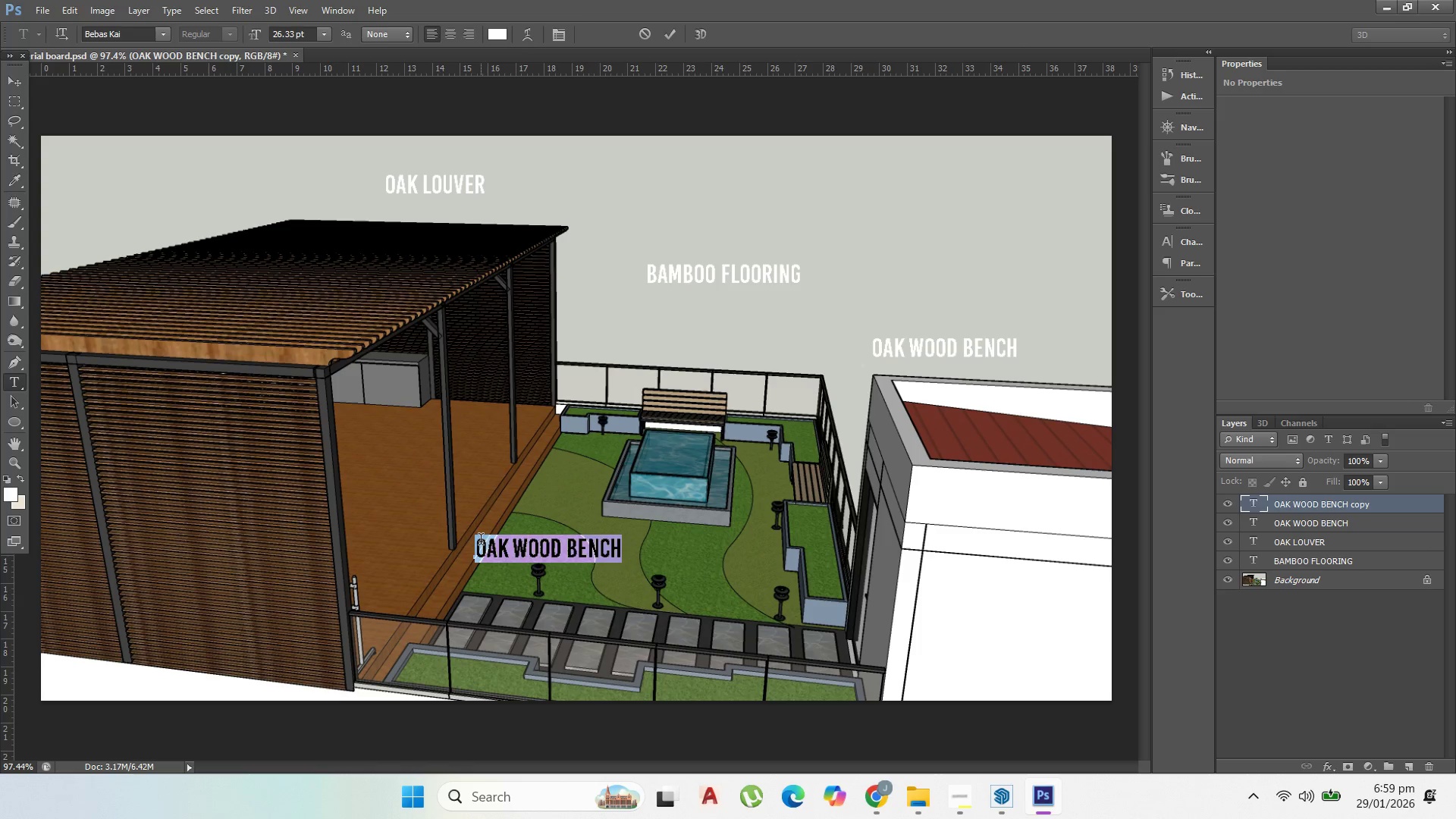 
triple_click([481, 541])
 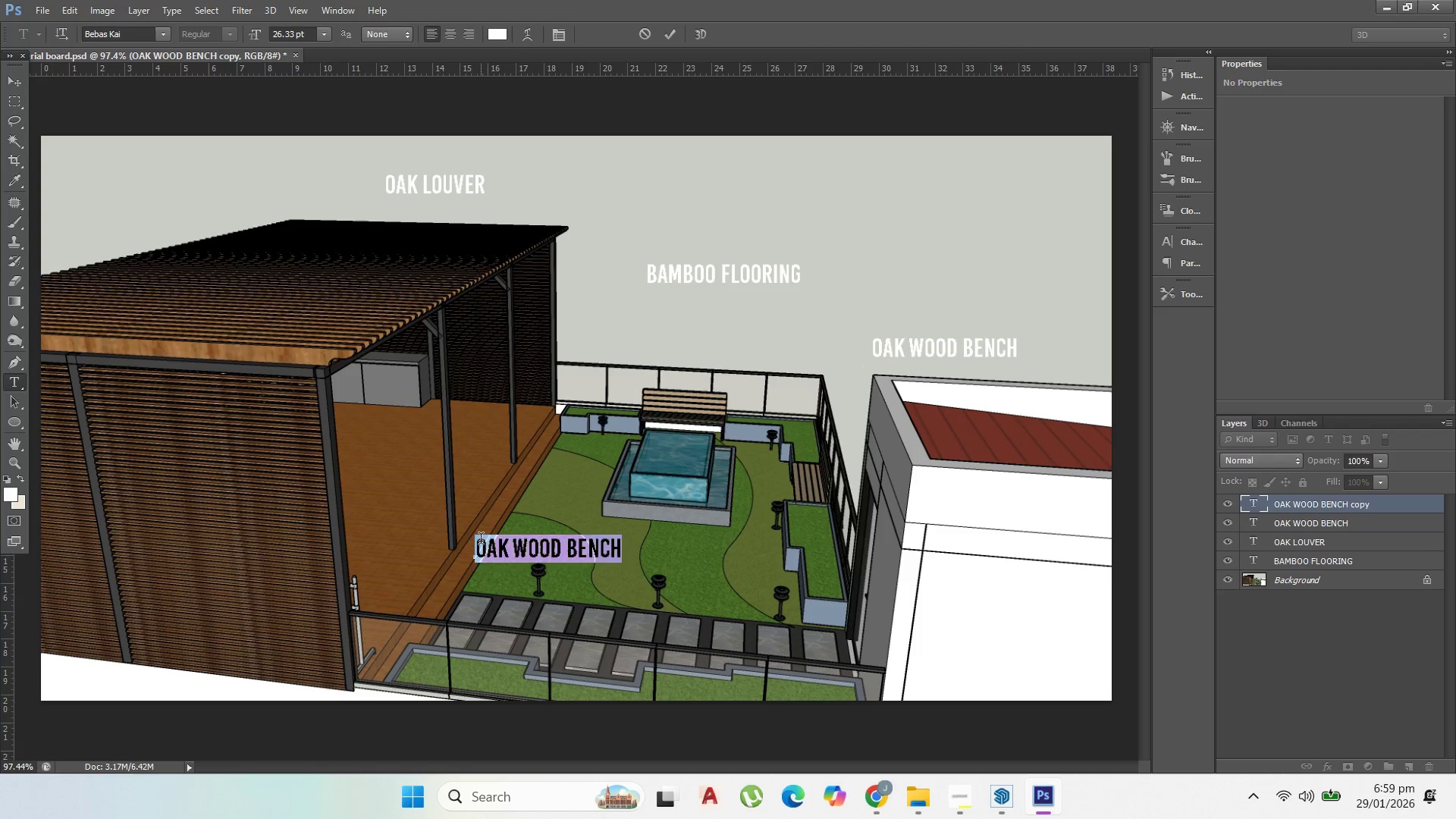 
type(STONE PATH)
 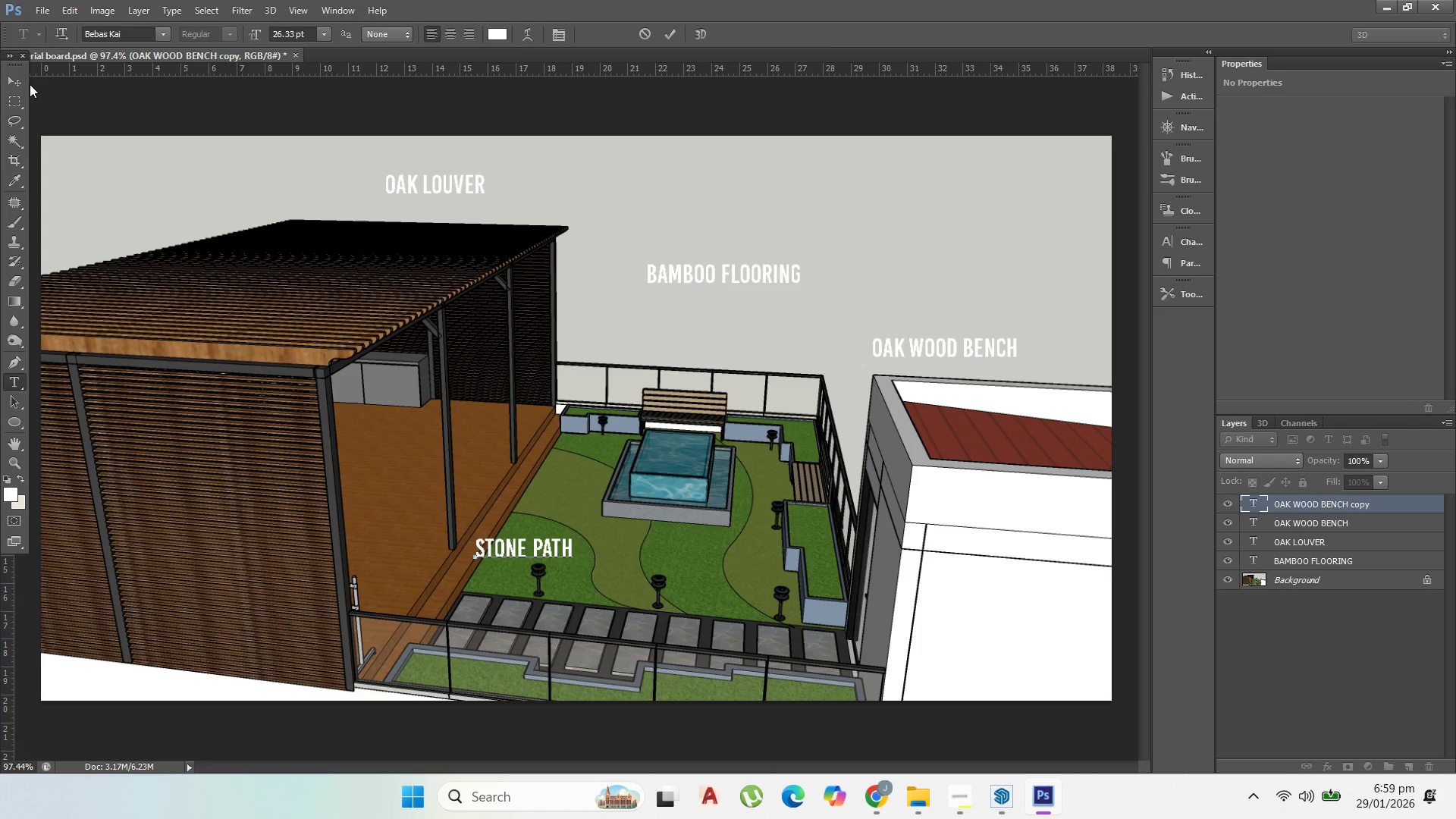 
left_click([14, 84])
 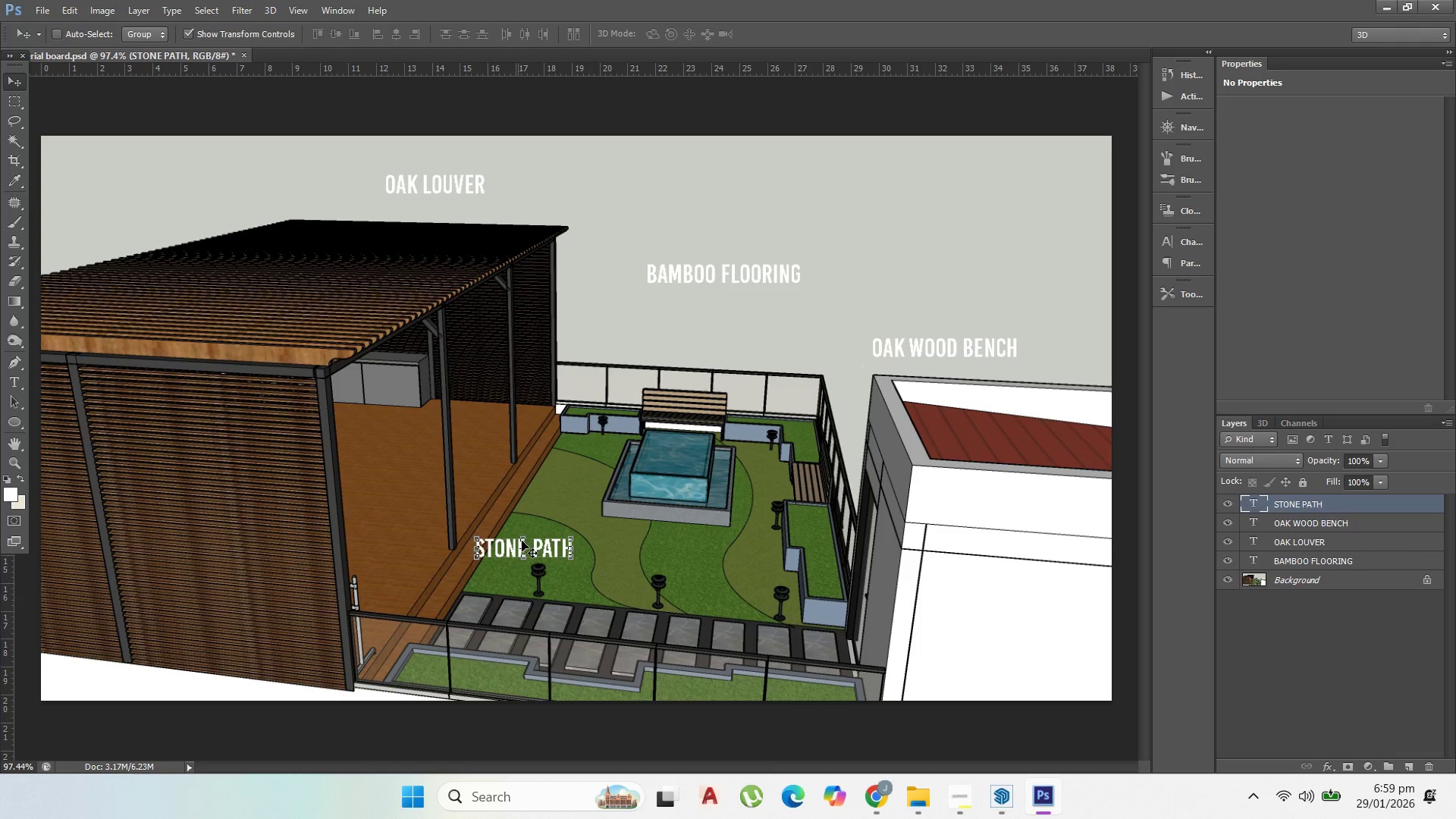 
hold_key(key=AltLeft, duration=0.61)
left_click_drag(start_coordinate=[548, 552], to_coordinate=[617, 335])
 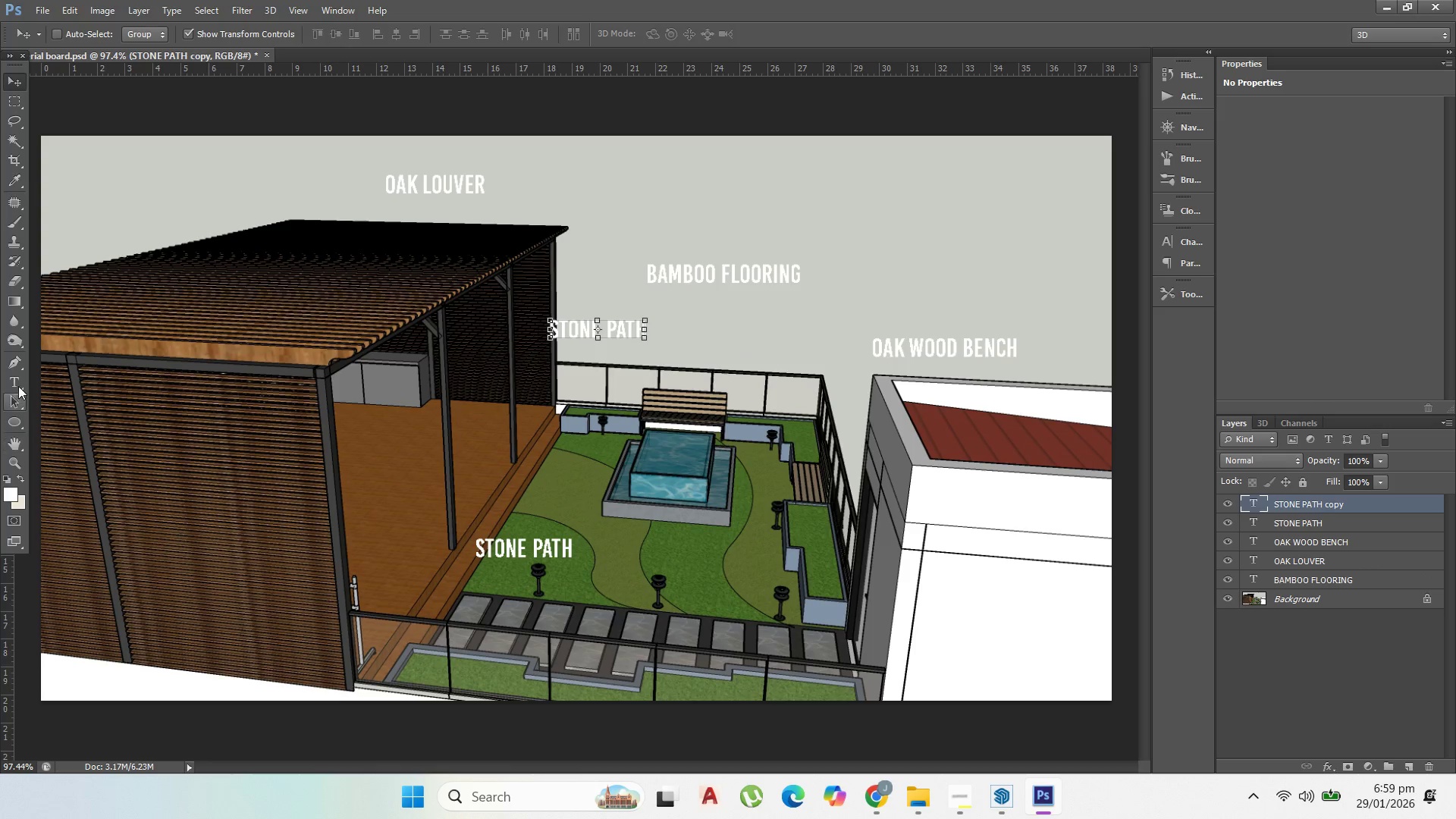 
left_click([17, 379])
 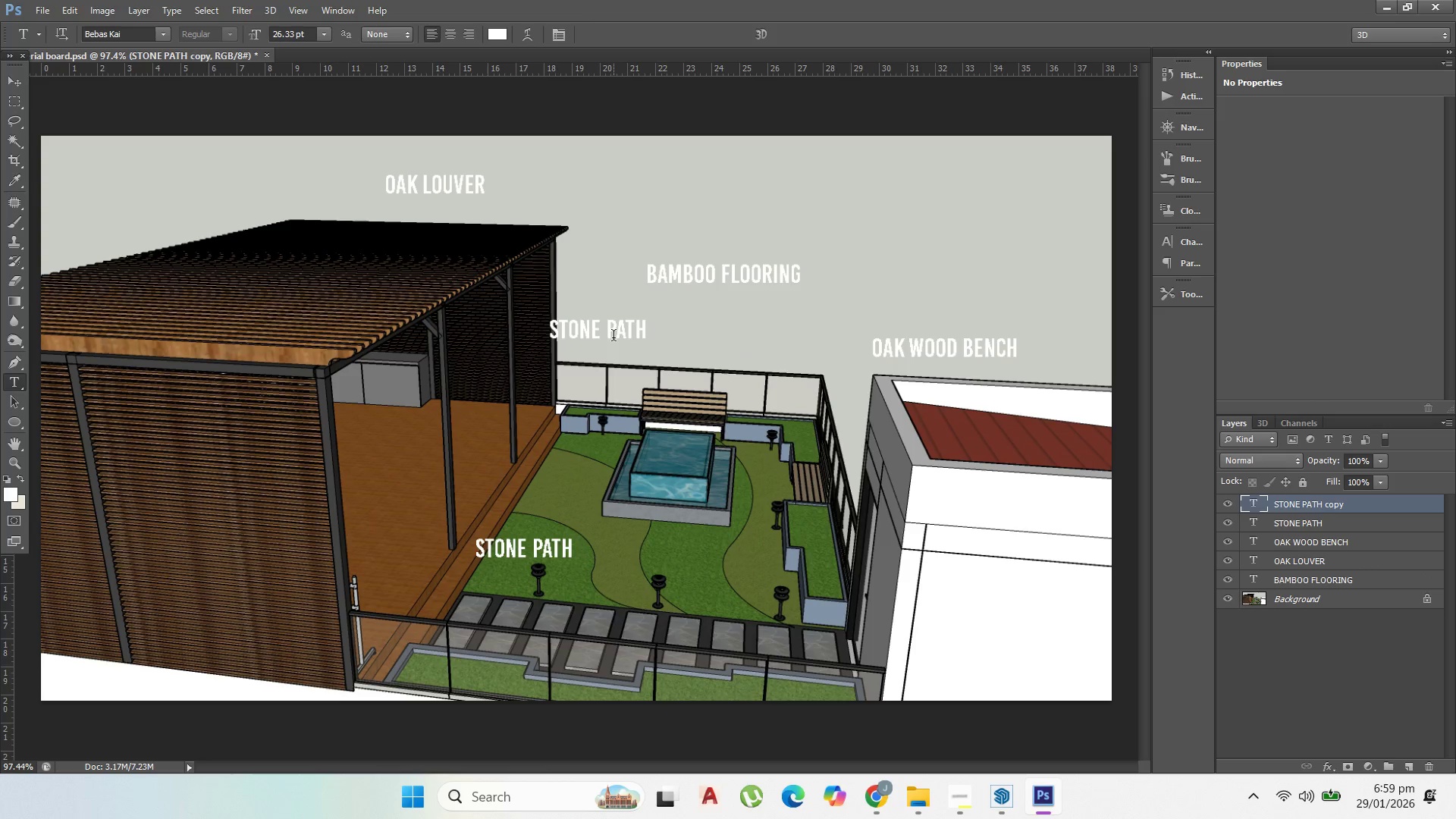 
left_click([613, 334])
 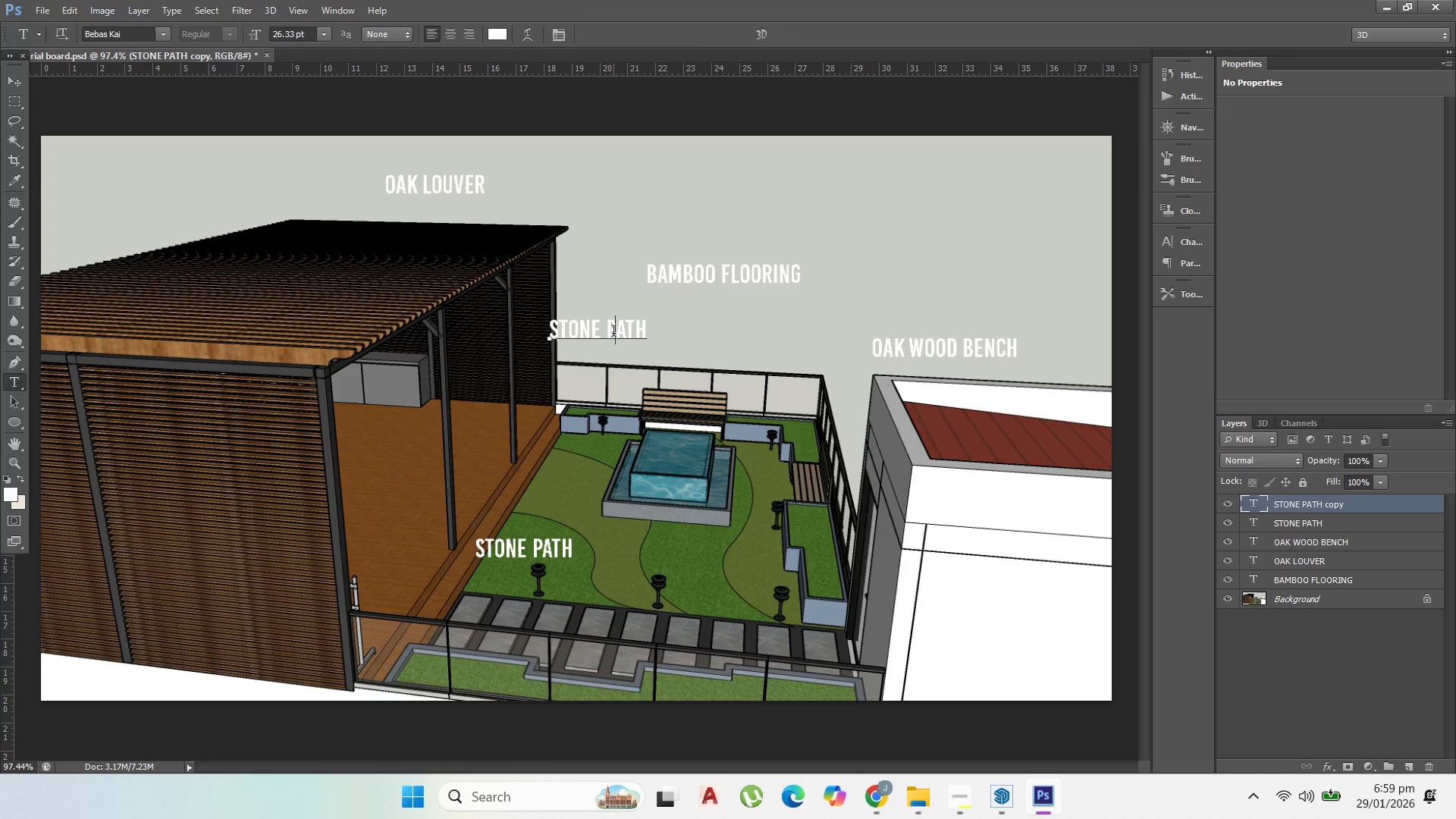 
triple_click([613, 333])
 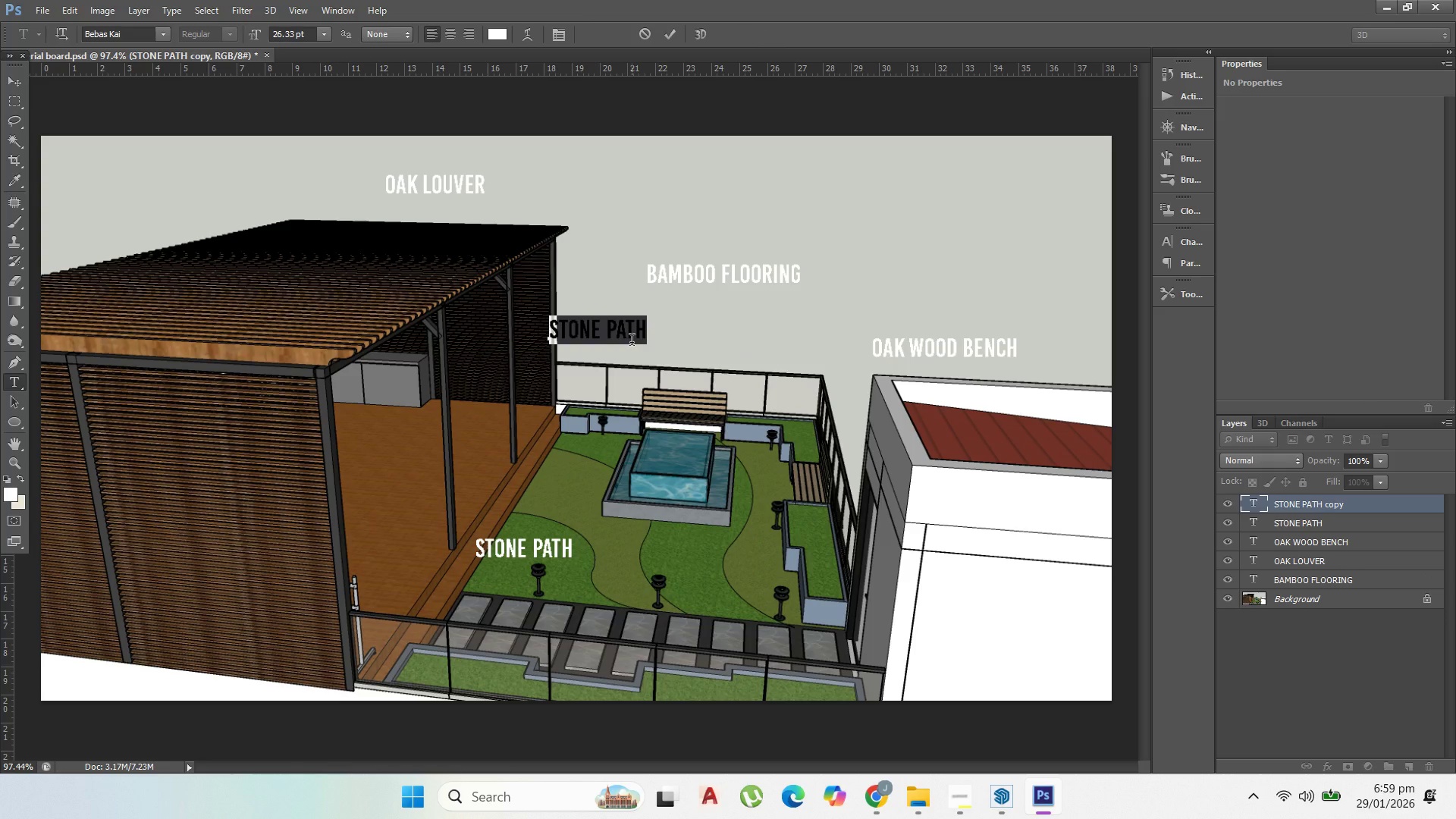 
type(GA)
key(Backspace)
type(LASS RAILING)
 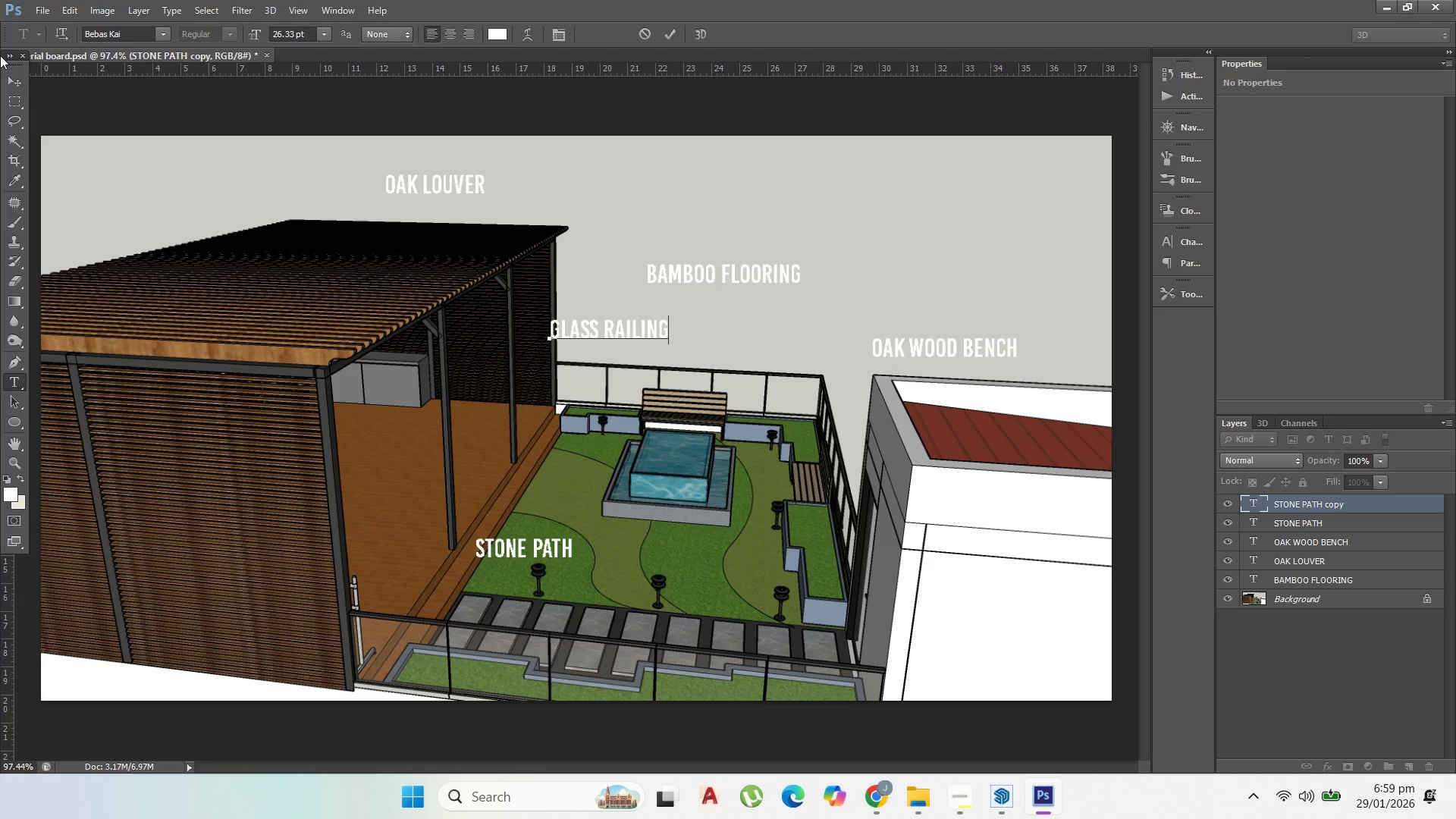 
left_click([10, 82])
 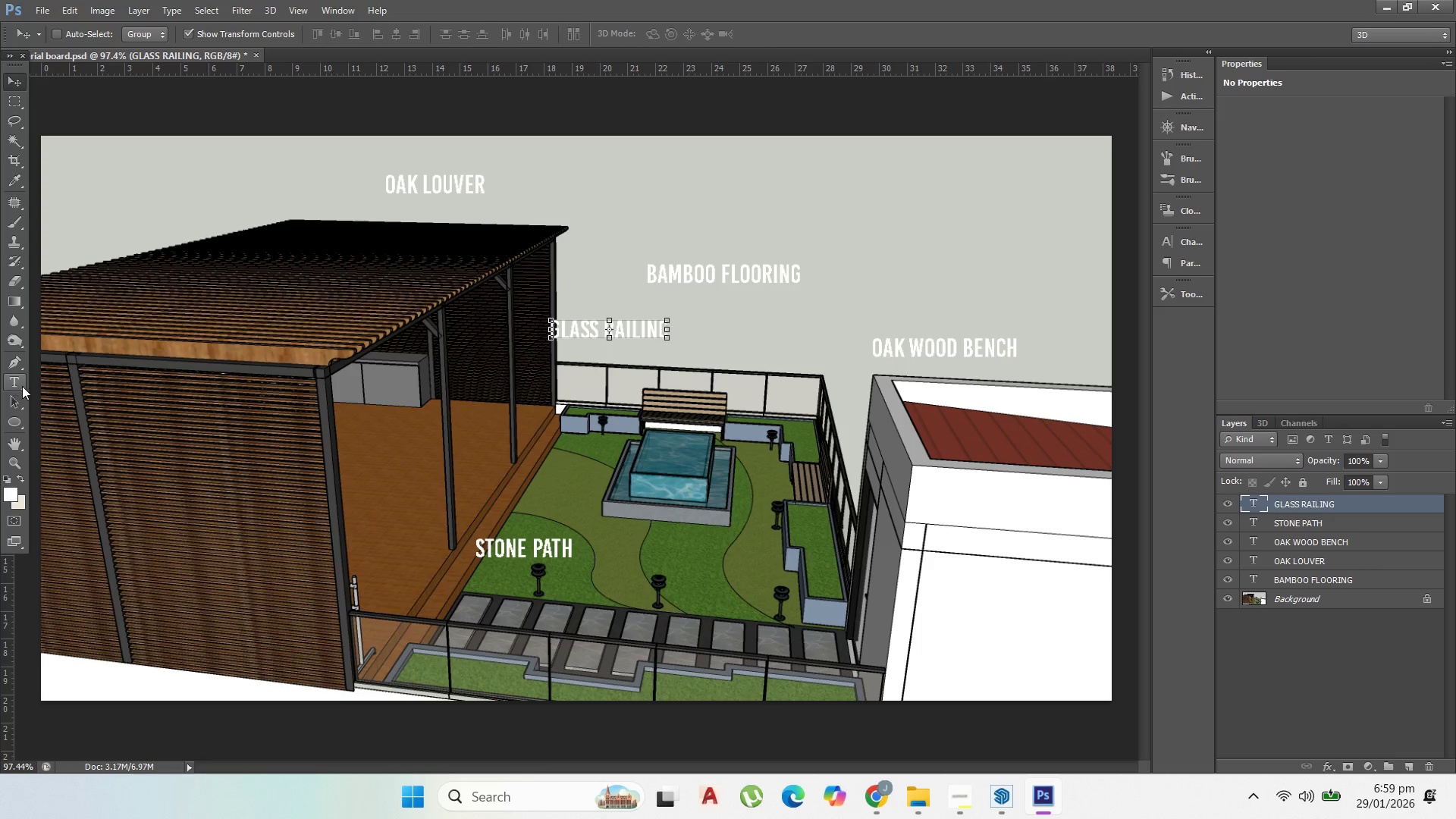 
left_click([11, 379])
 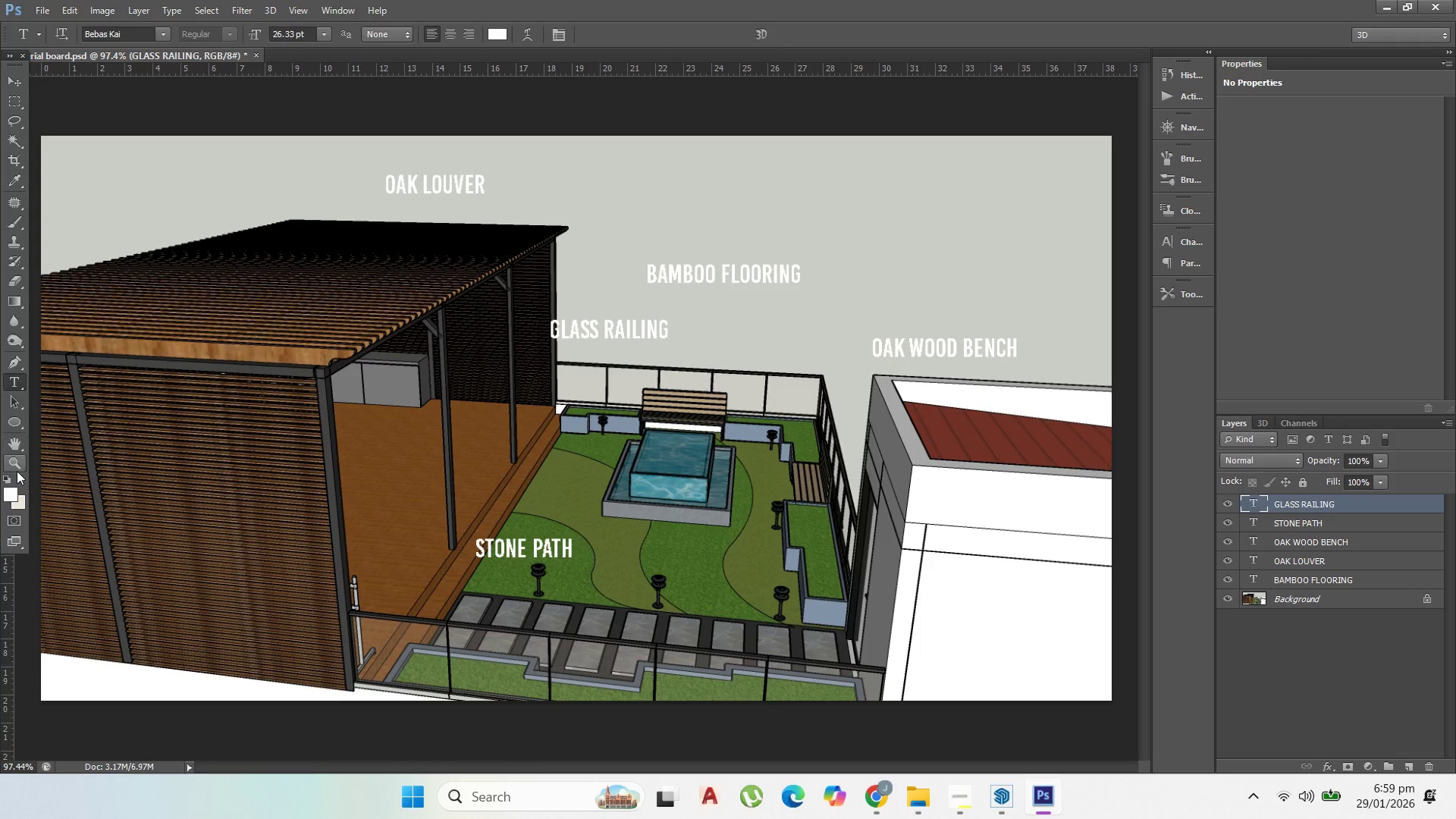 
right_click([11, 423])
 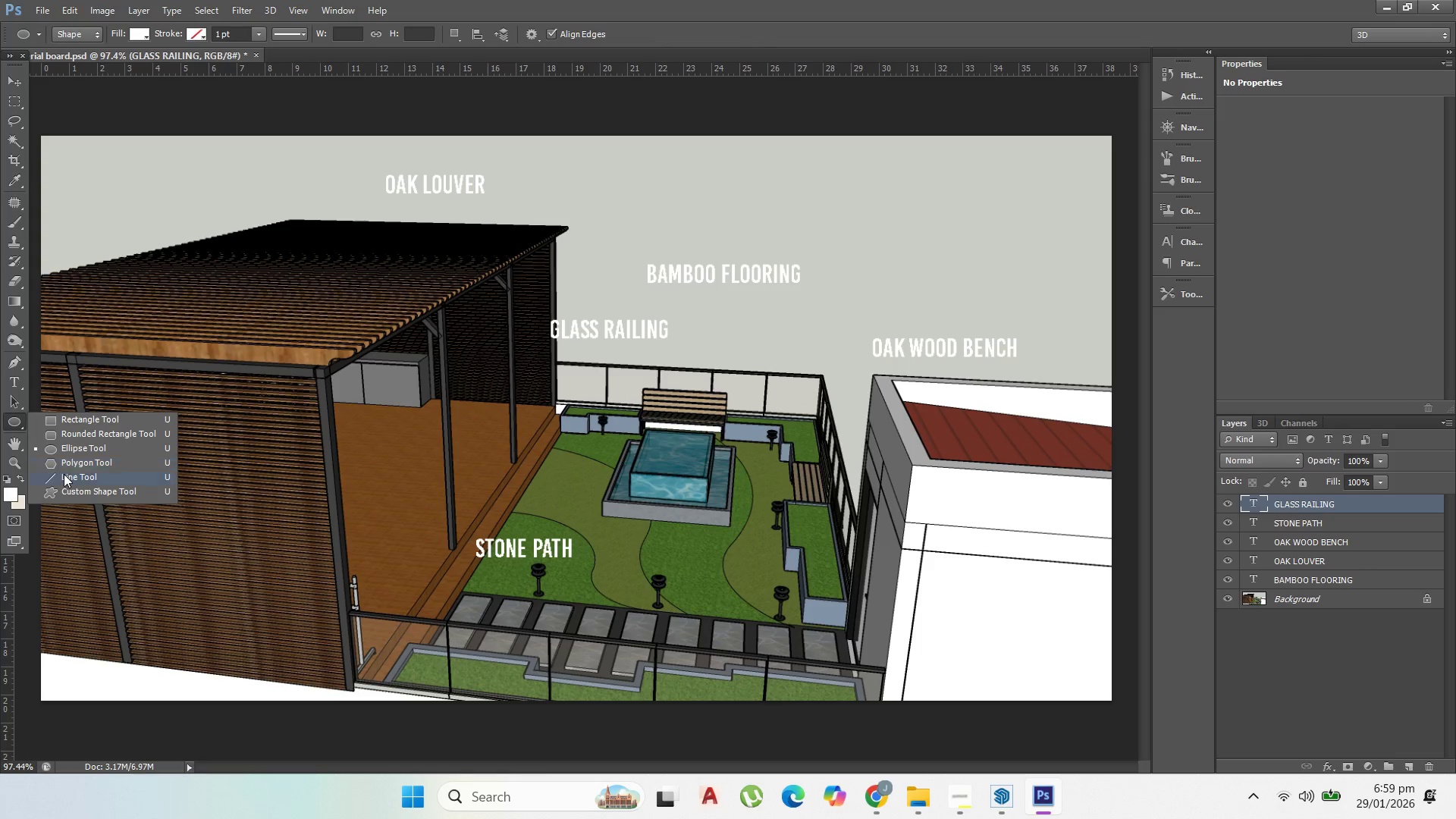 
left_click([65, 477])
 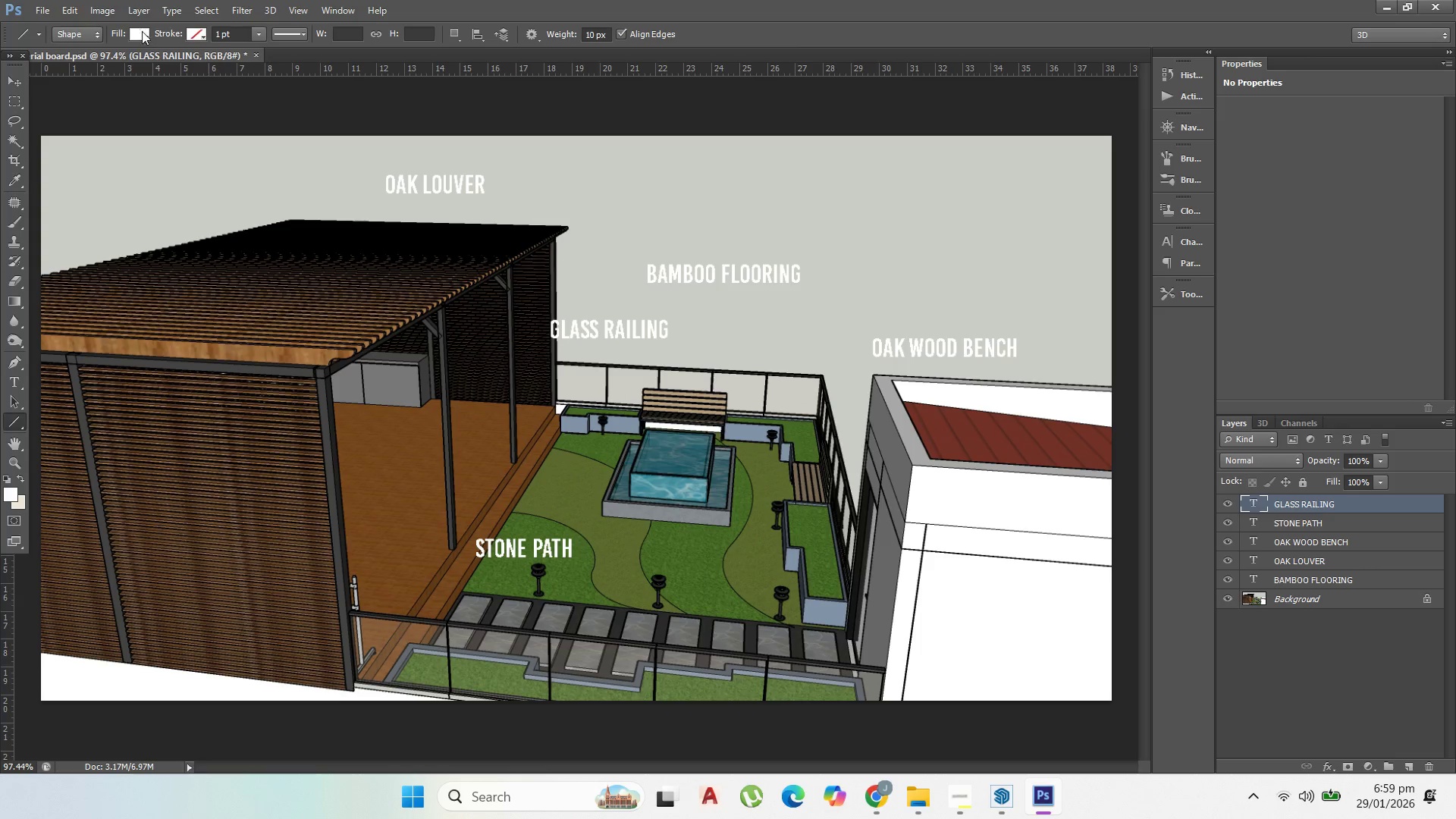 
right_click([143, 36])
 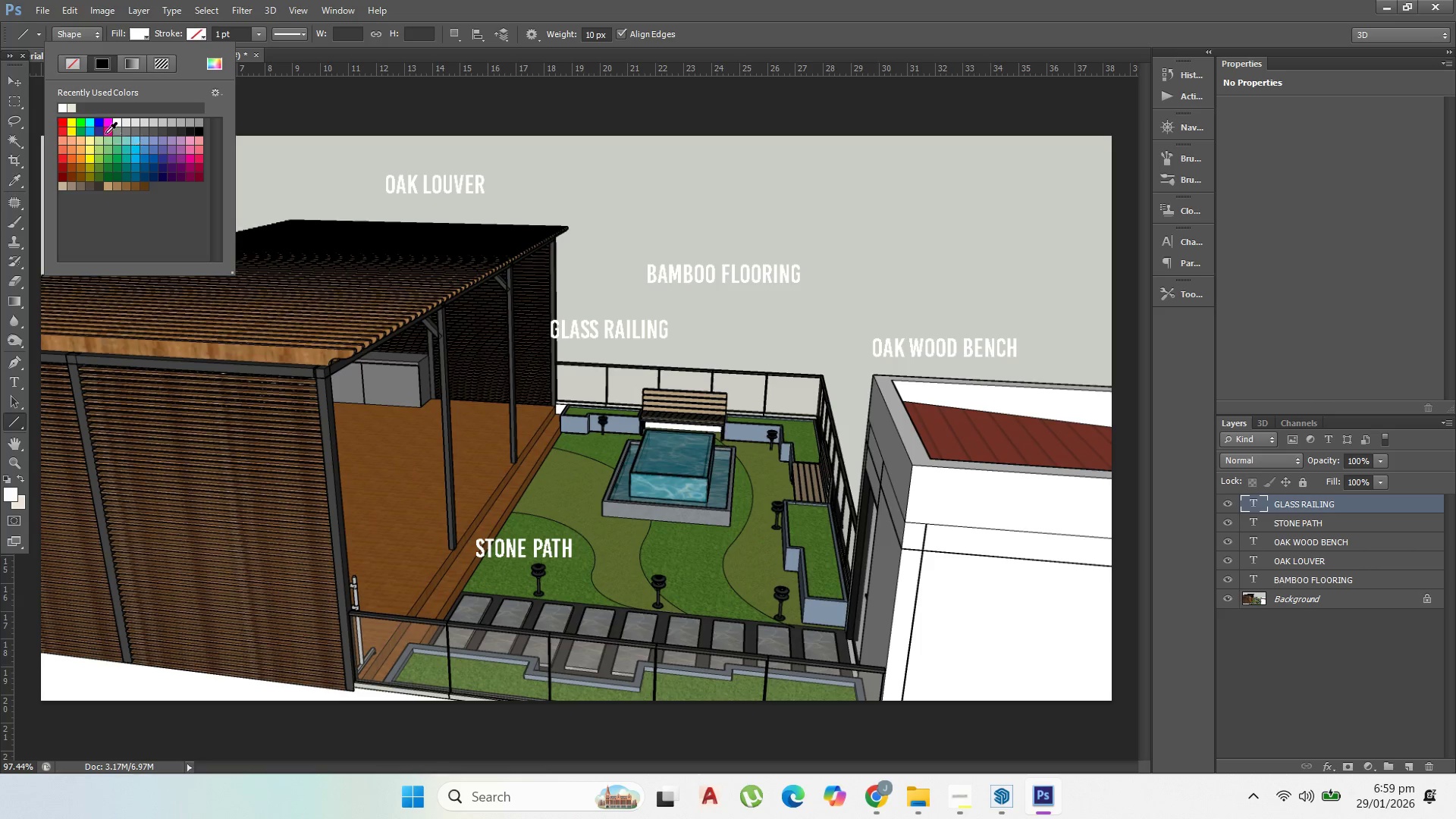 
left_click([61, 123])
 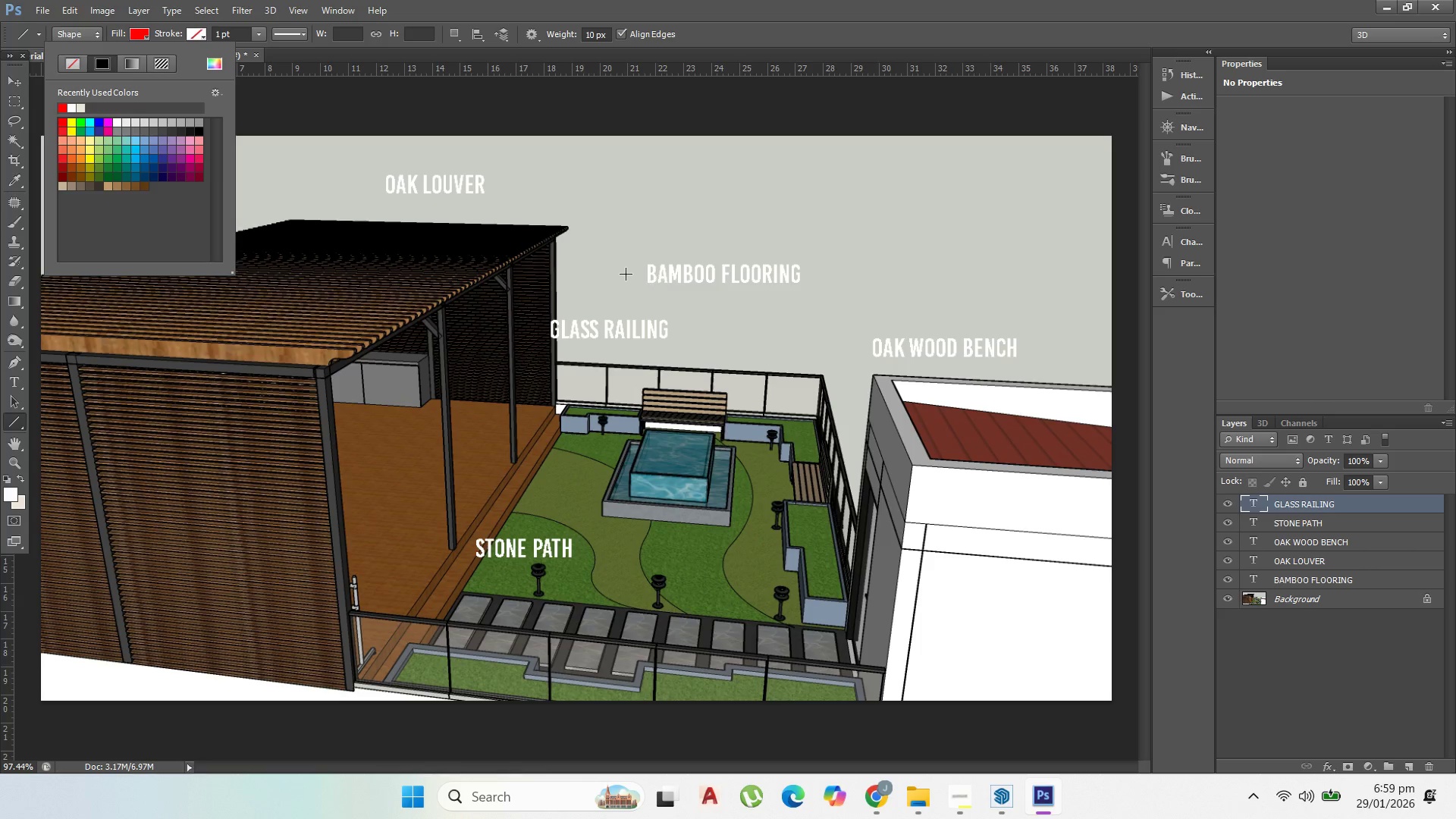 
left_click_drag(start_coordinate=[634, 273], to_coordinate=[481, 409])
 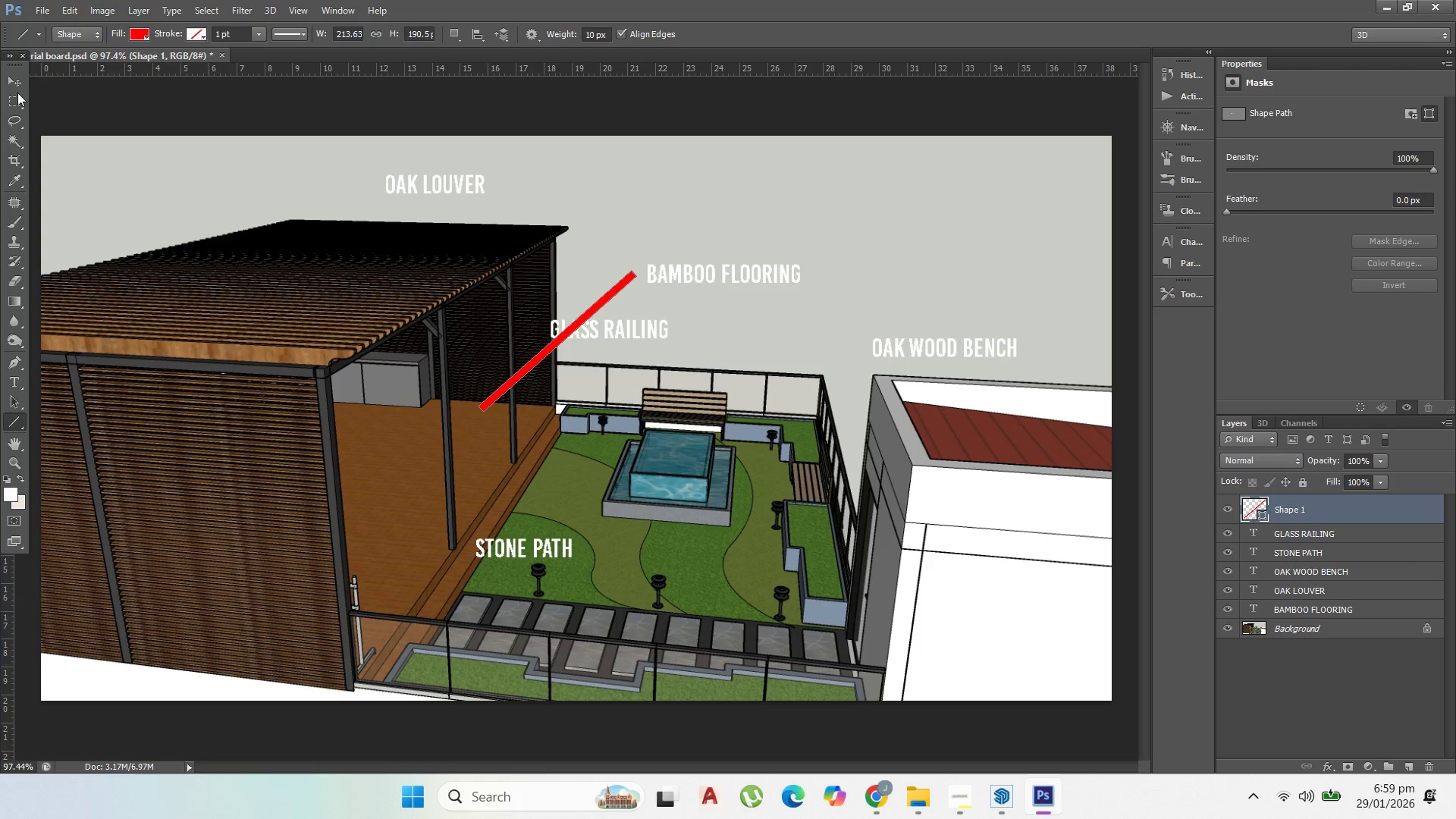 
key(Control+Z)
 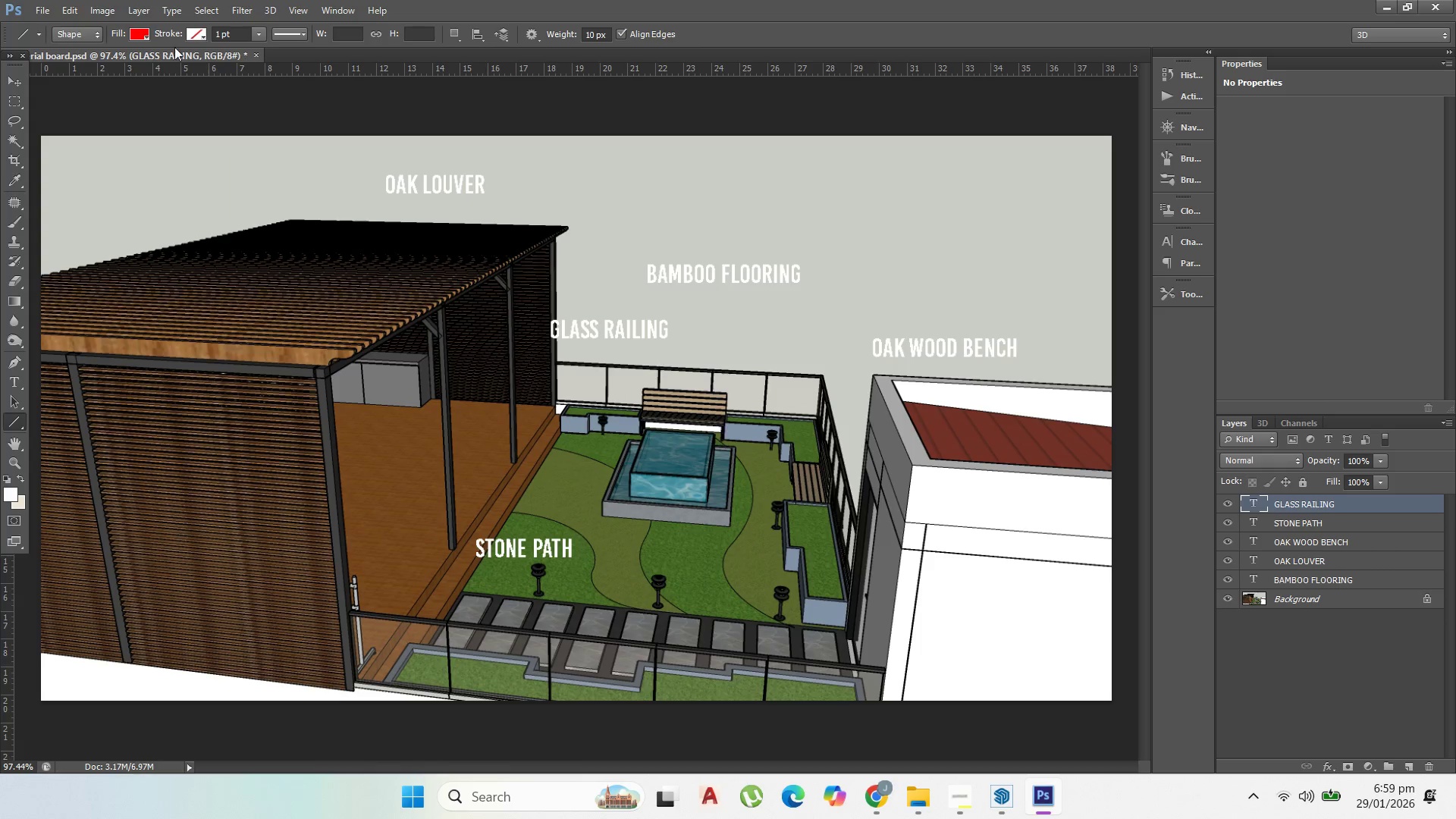 
left_click([10, 80])
 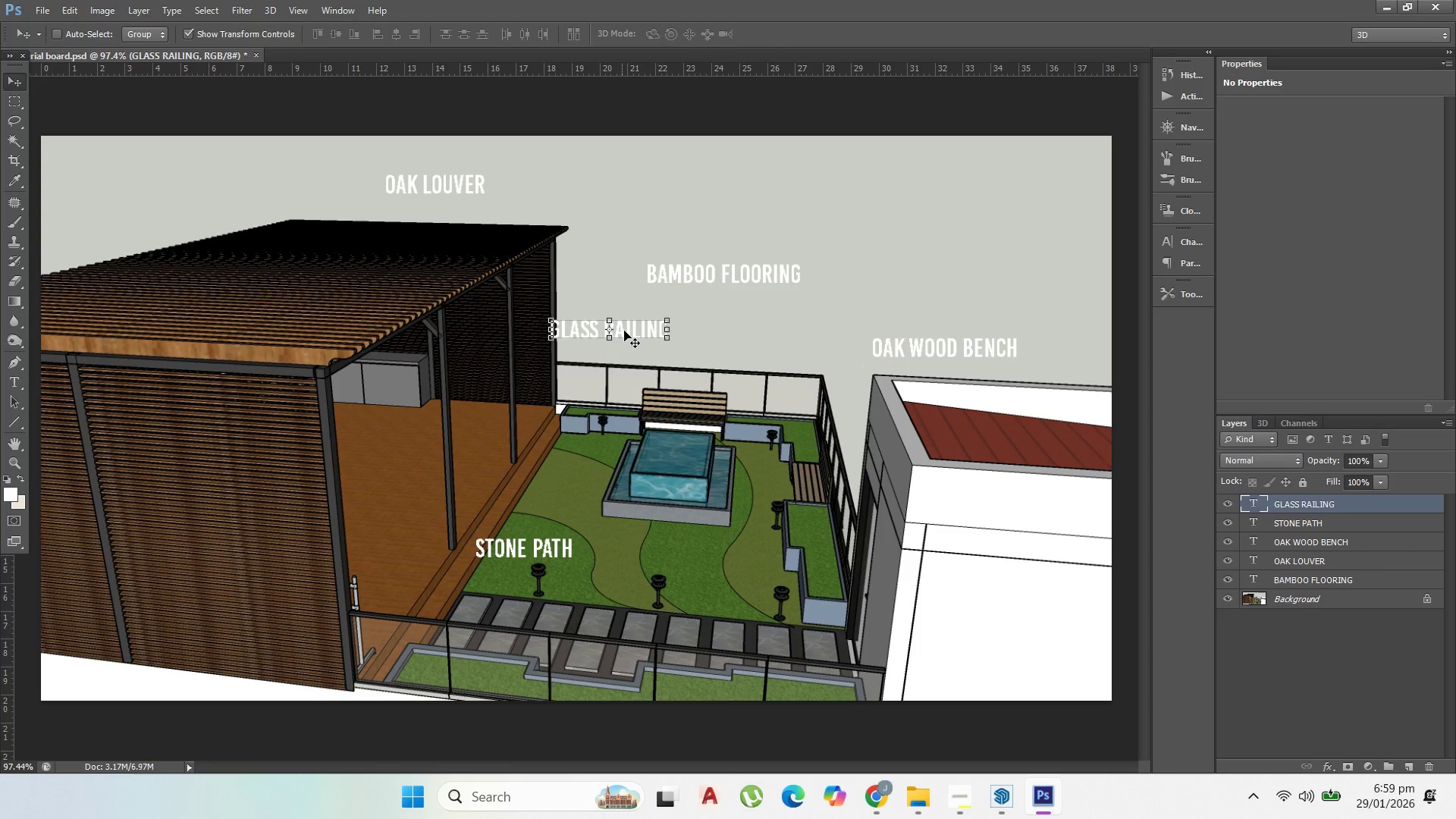 
left_click_drag(start_coordinate=[629, 329], to_coordinate=[814, 340])
 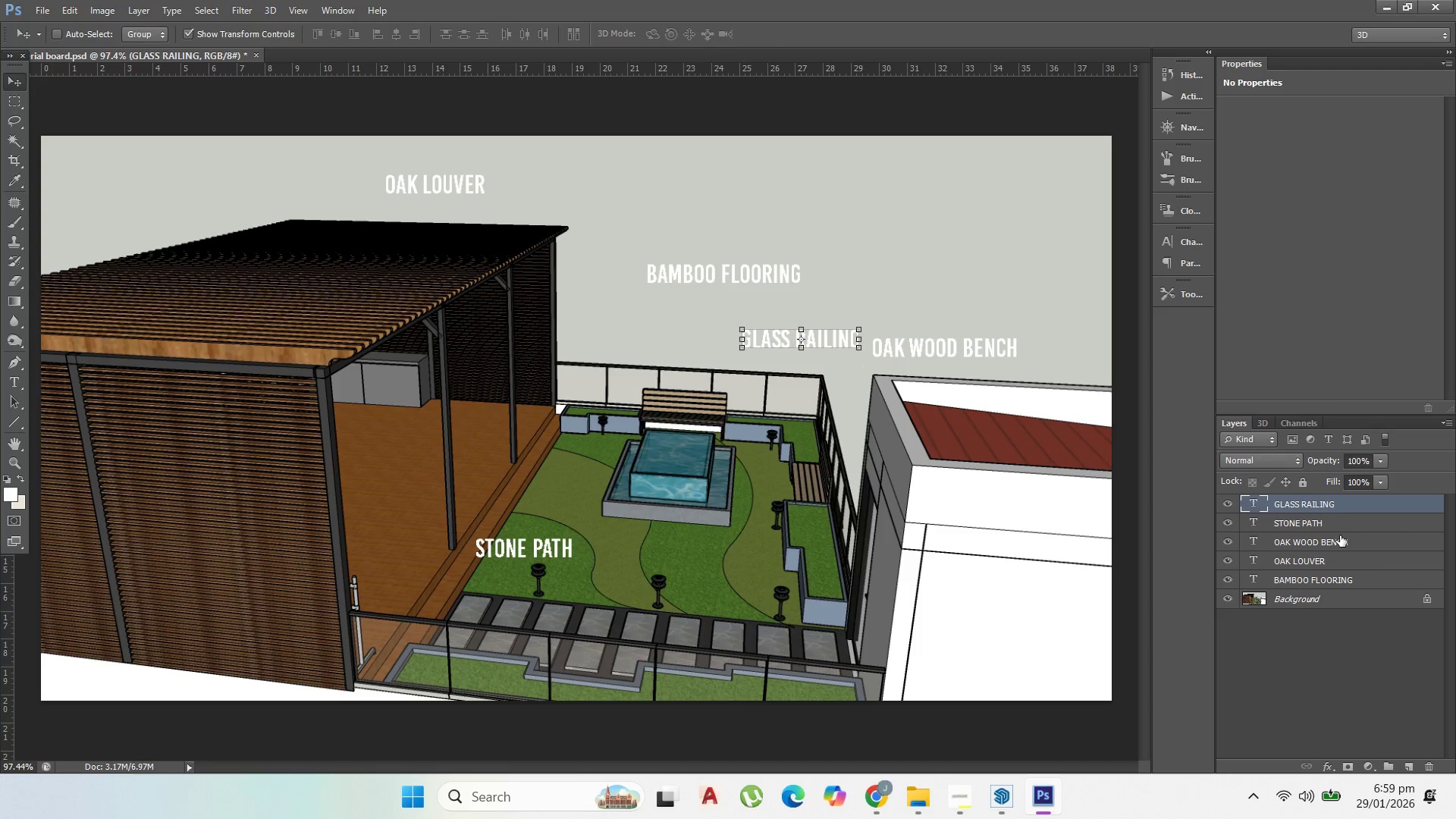 
left_click([1341, 544])
 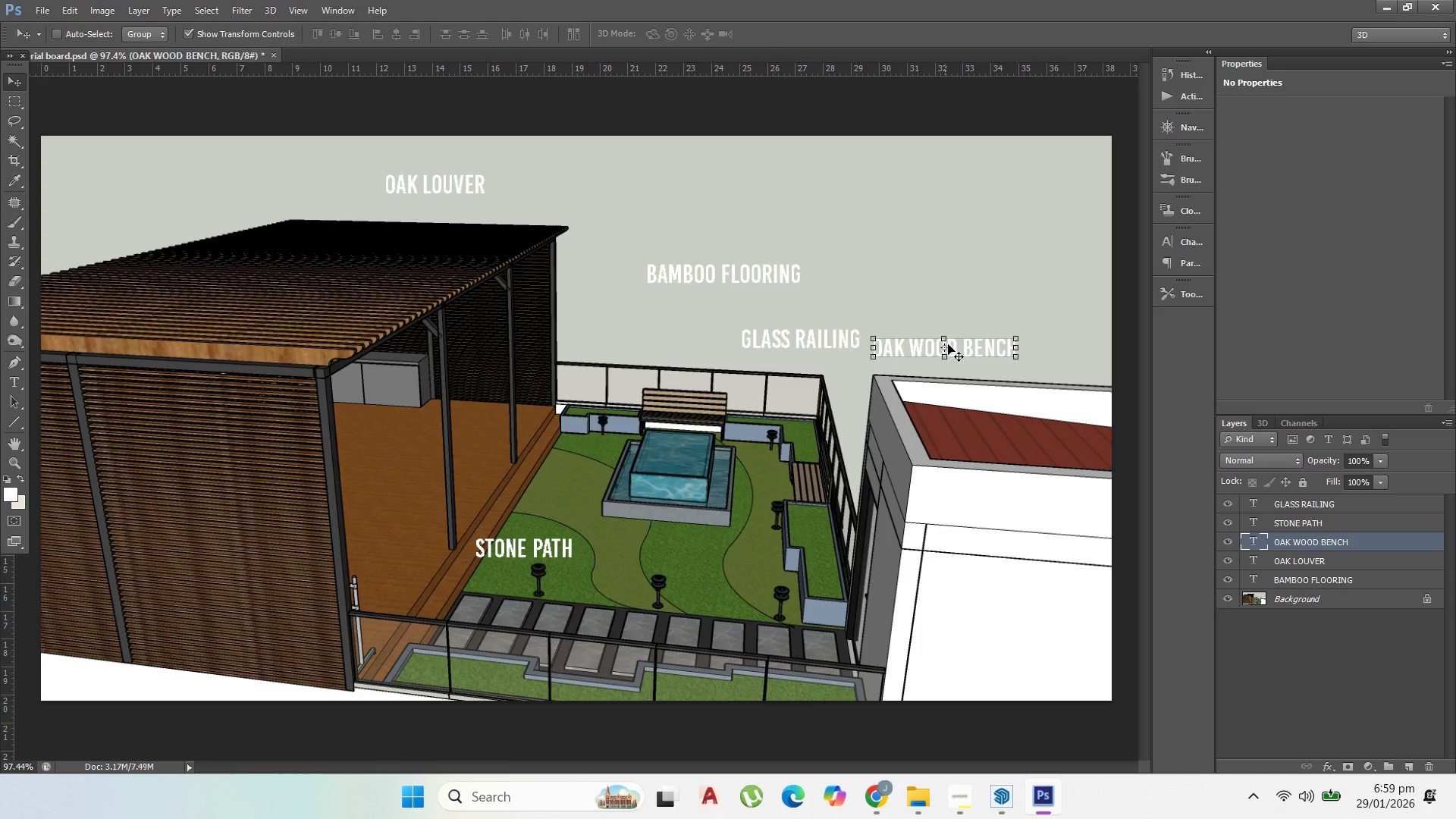 
left_click_drag(start_coordinate=[966, 352], to_coordinate=[858, 400])
 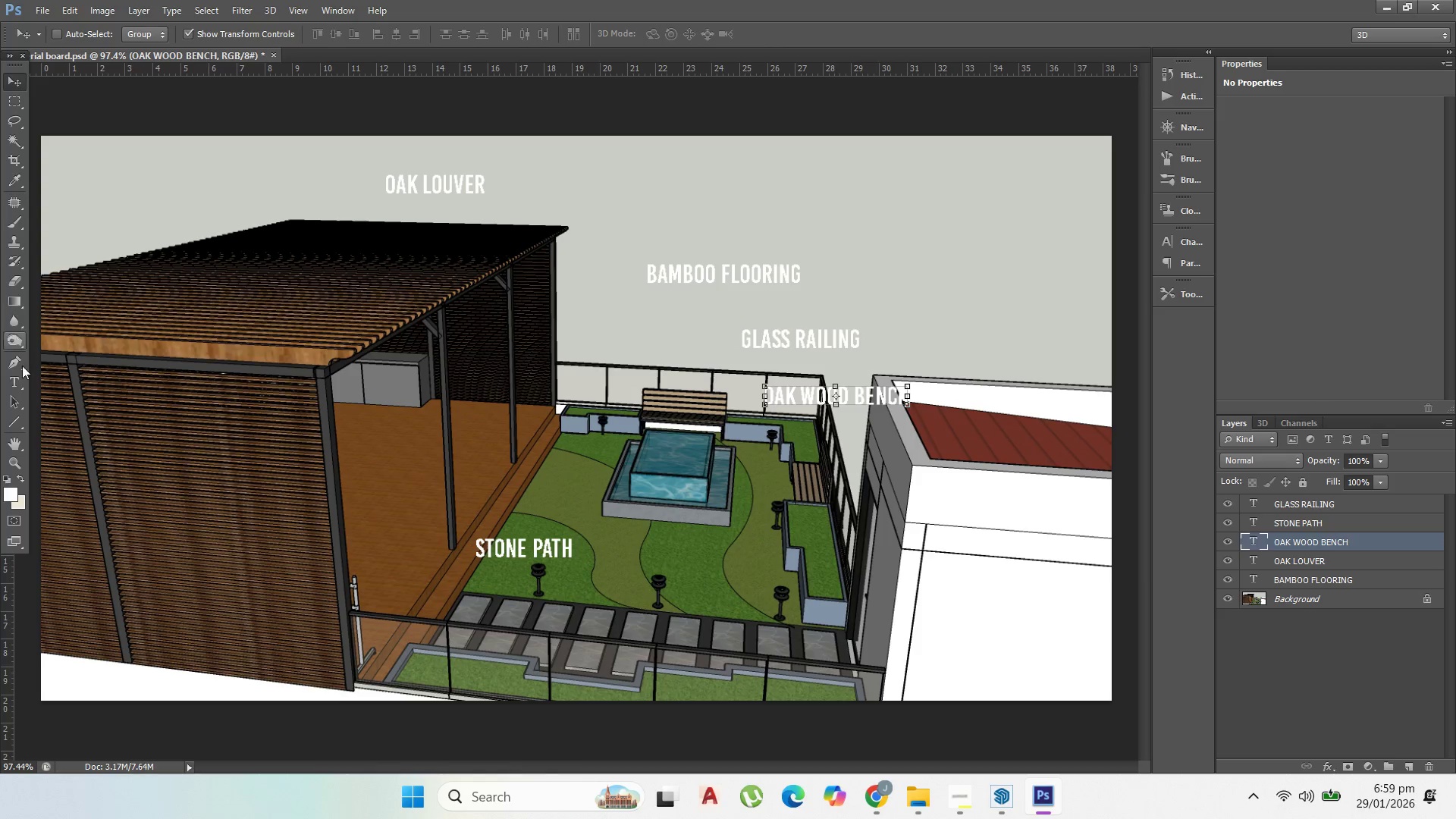 
left_click([9, 424])
 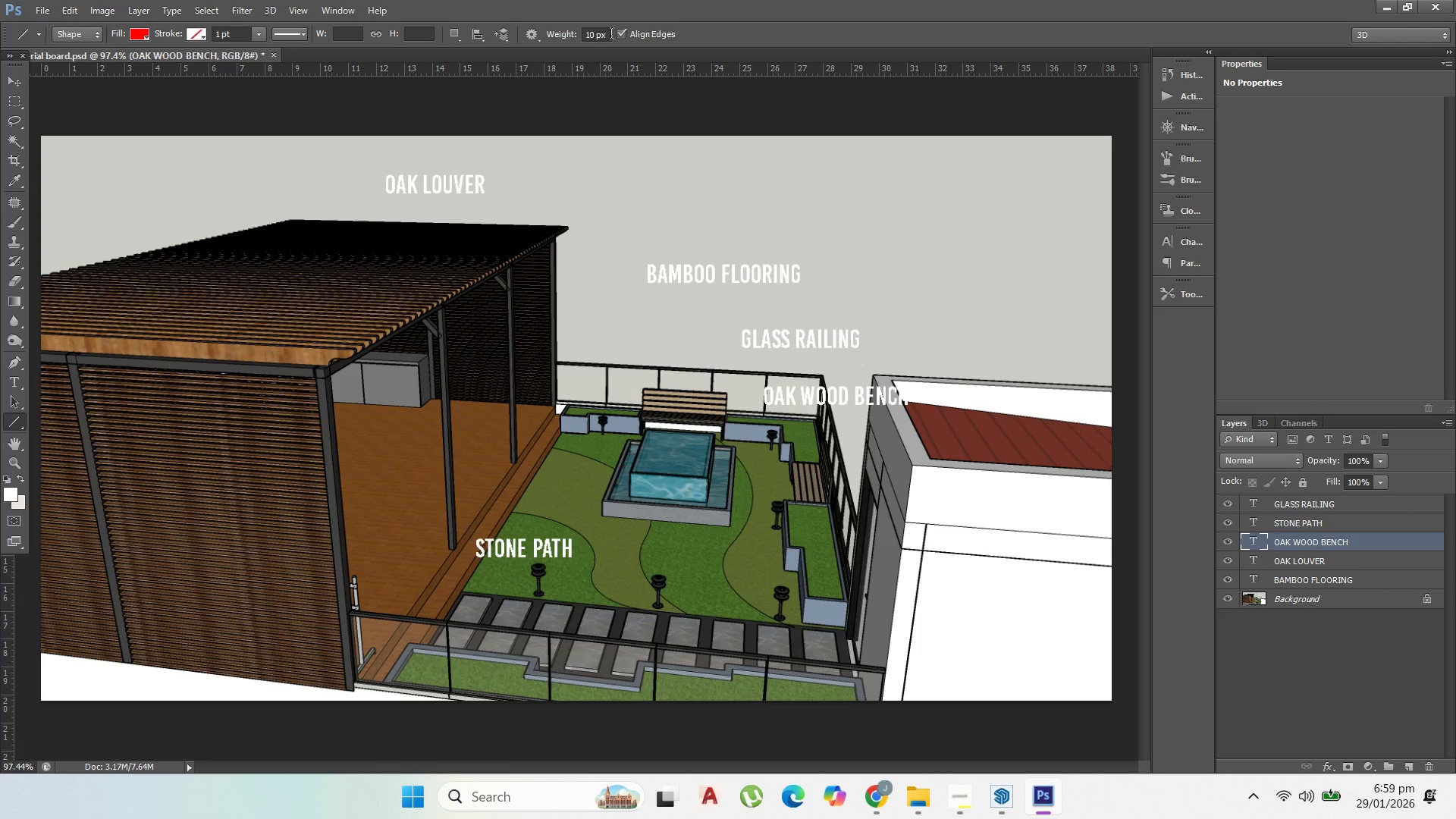 
left_click_drag(start_coordinate=[607, 39], to_coordinate=[513, 39])
 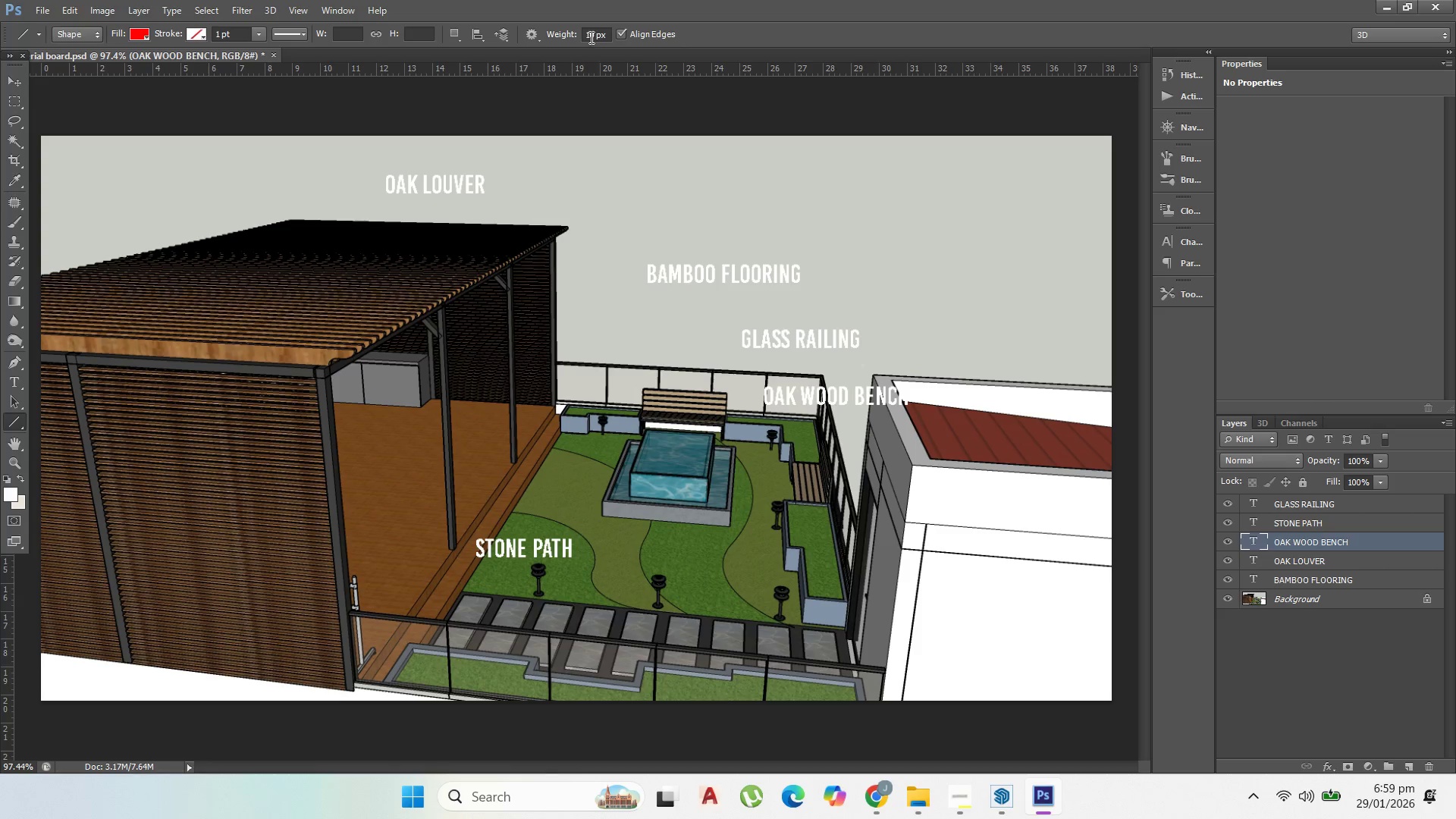 
left_click([591, 37])
 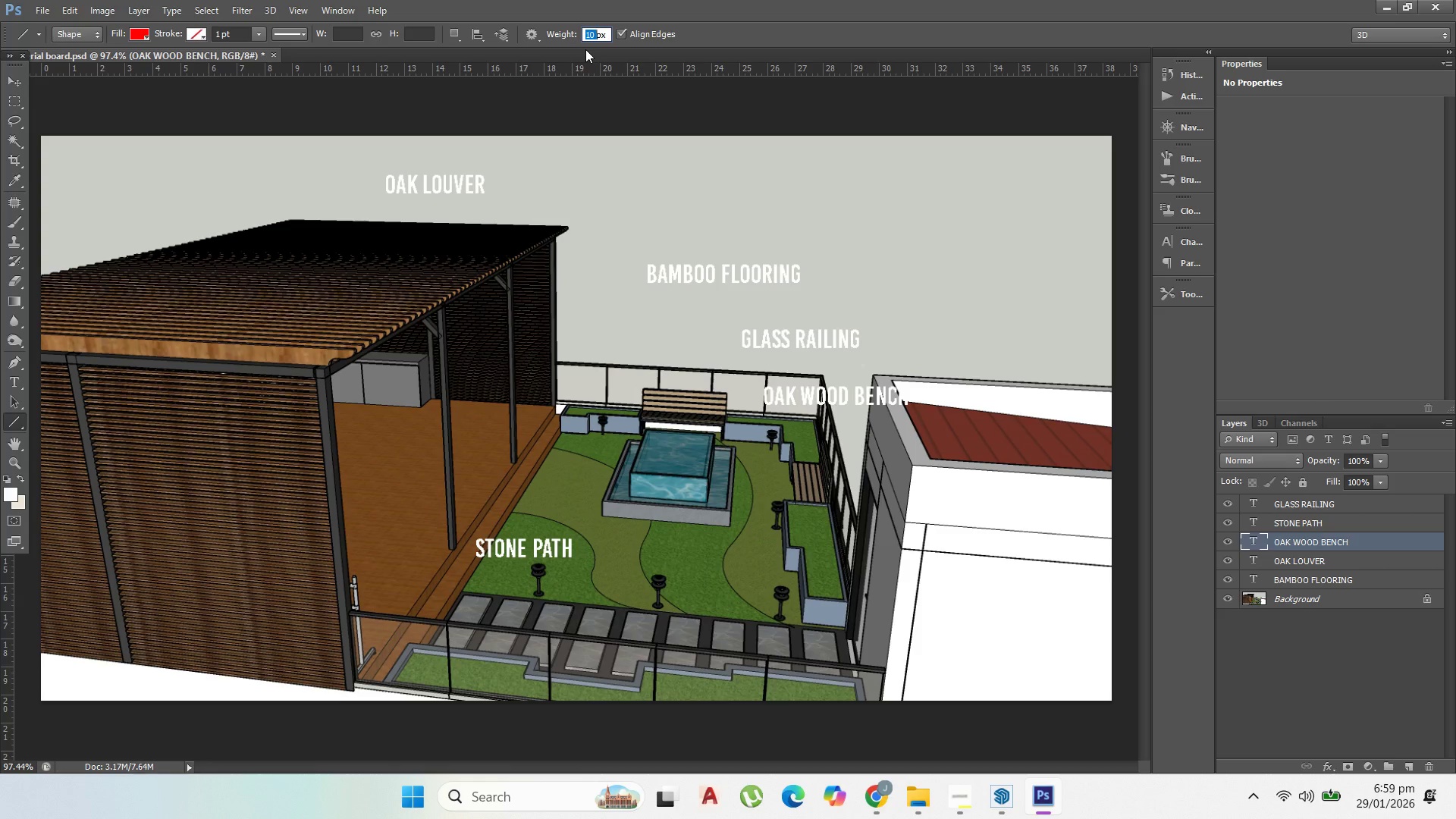 
key(5)
 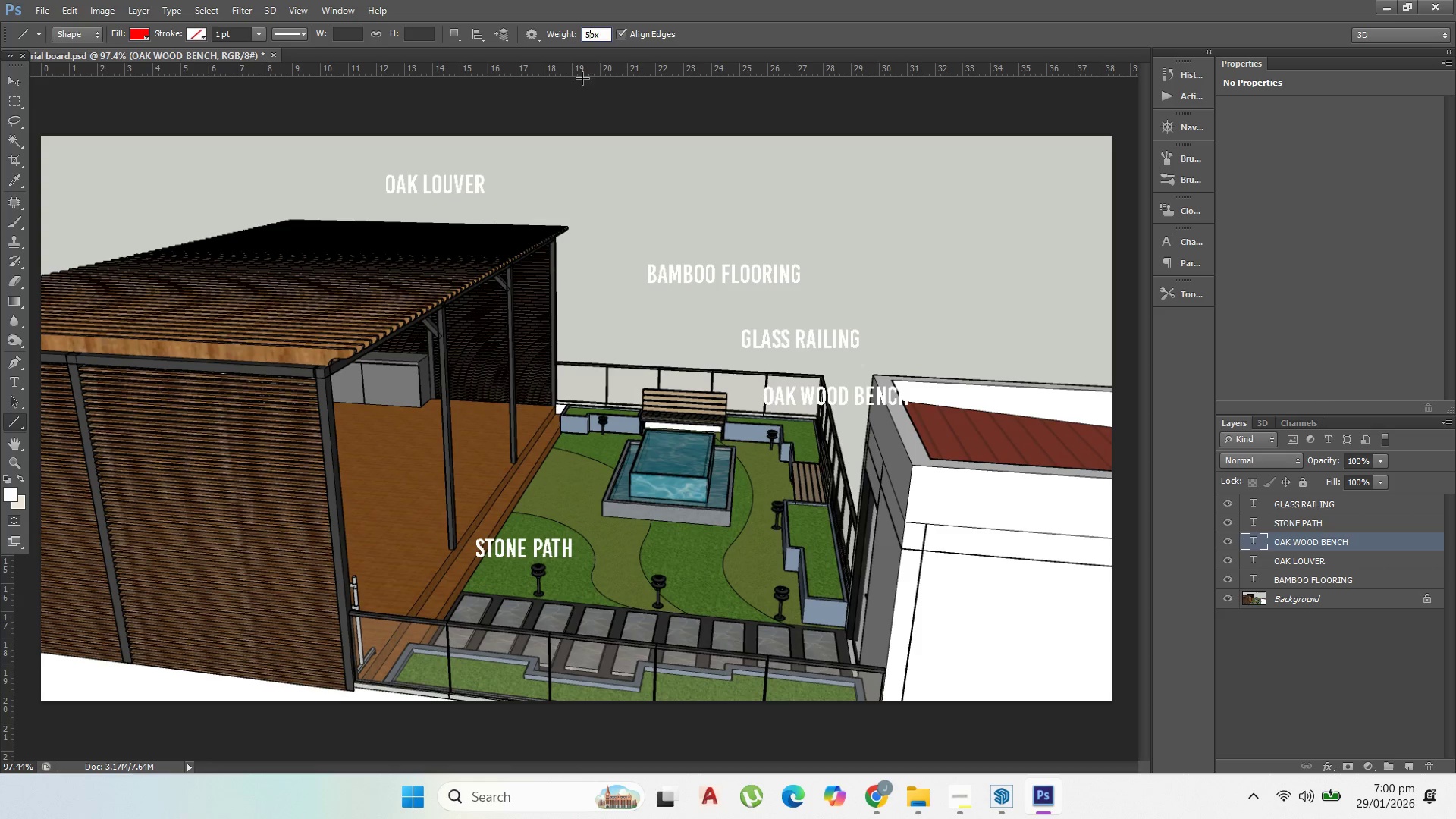 
key(Enter)
 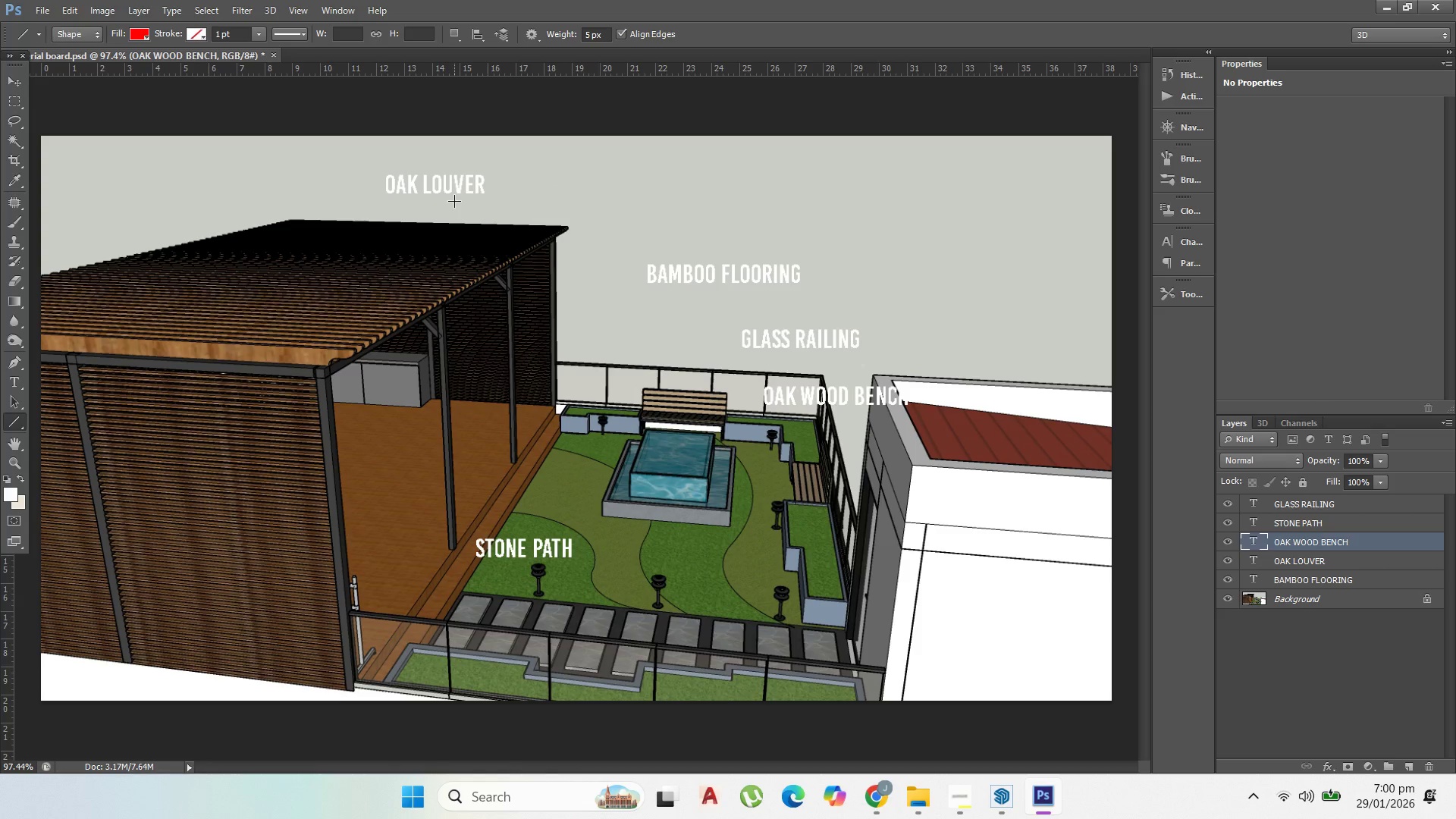 
left_click_drag(start_coordinate=[452, 199], to_coordinate=[435, 239])
 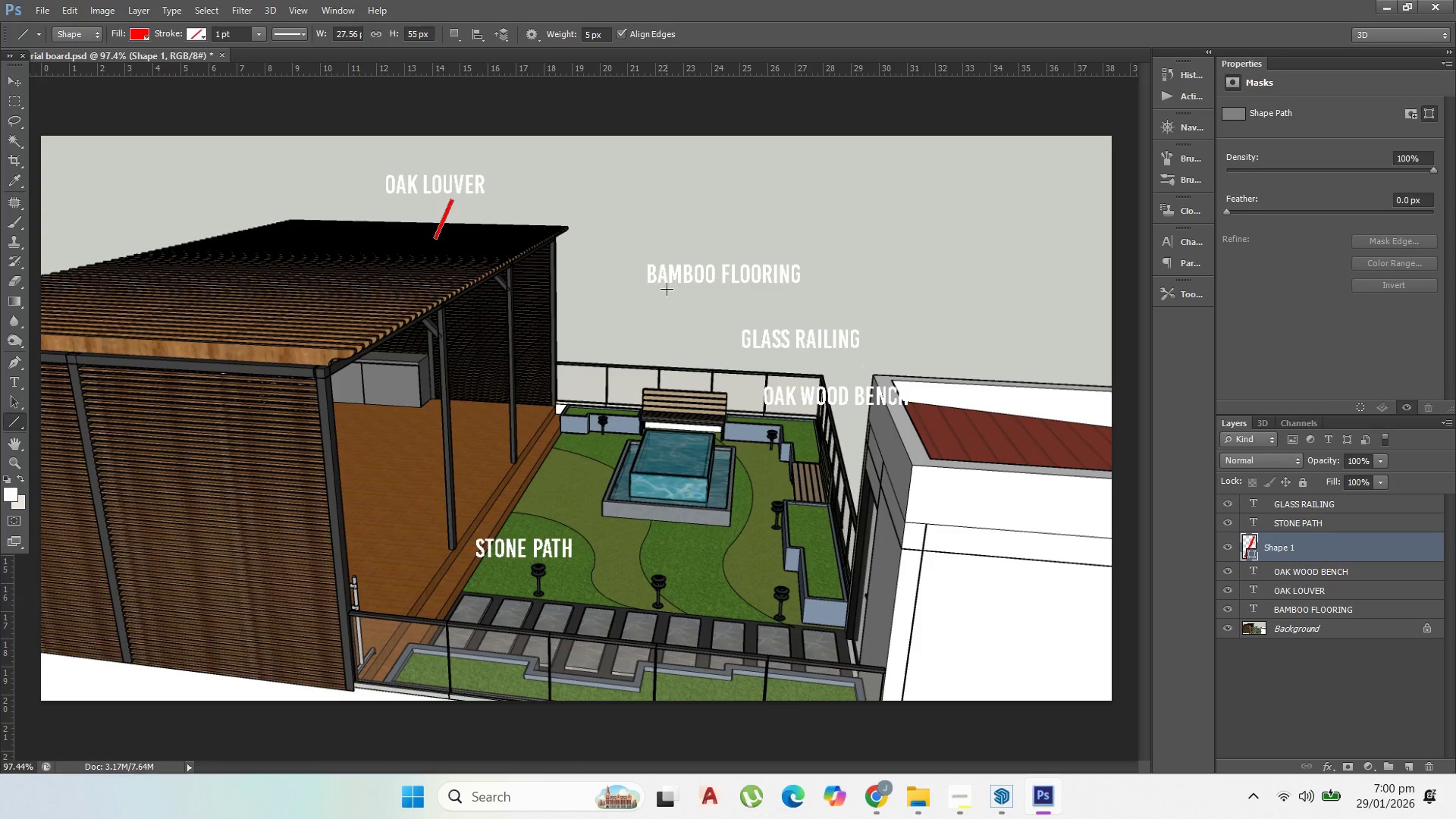 
left_click_drag(start_coordinate=[651, 289], to_coordinate=[532, 414])
 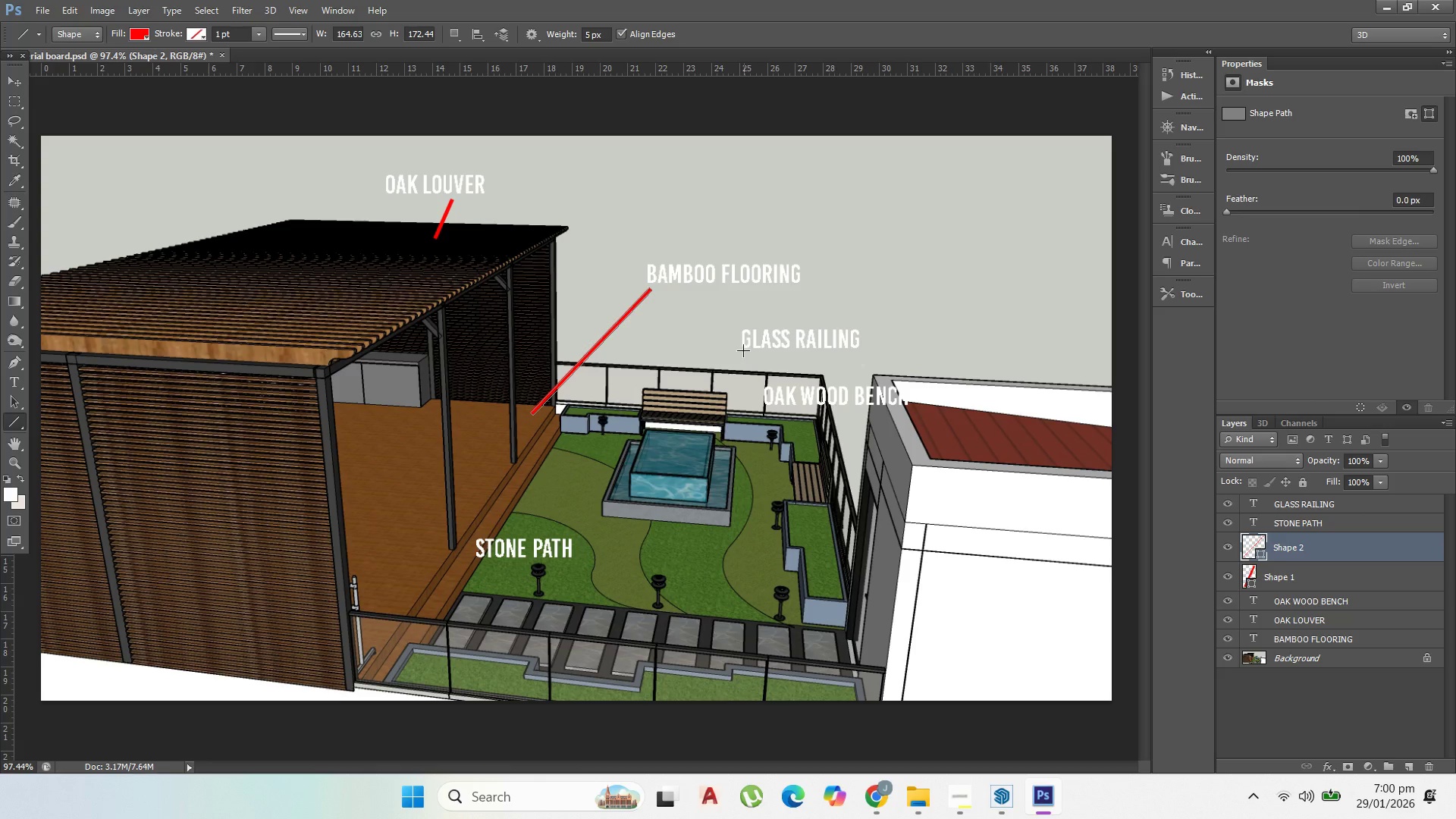 
left_click_drag(start_coordinate=[739, 347], to_coordinate=[697, 376])
 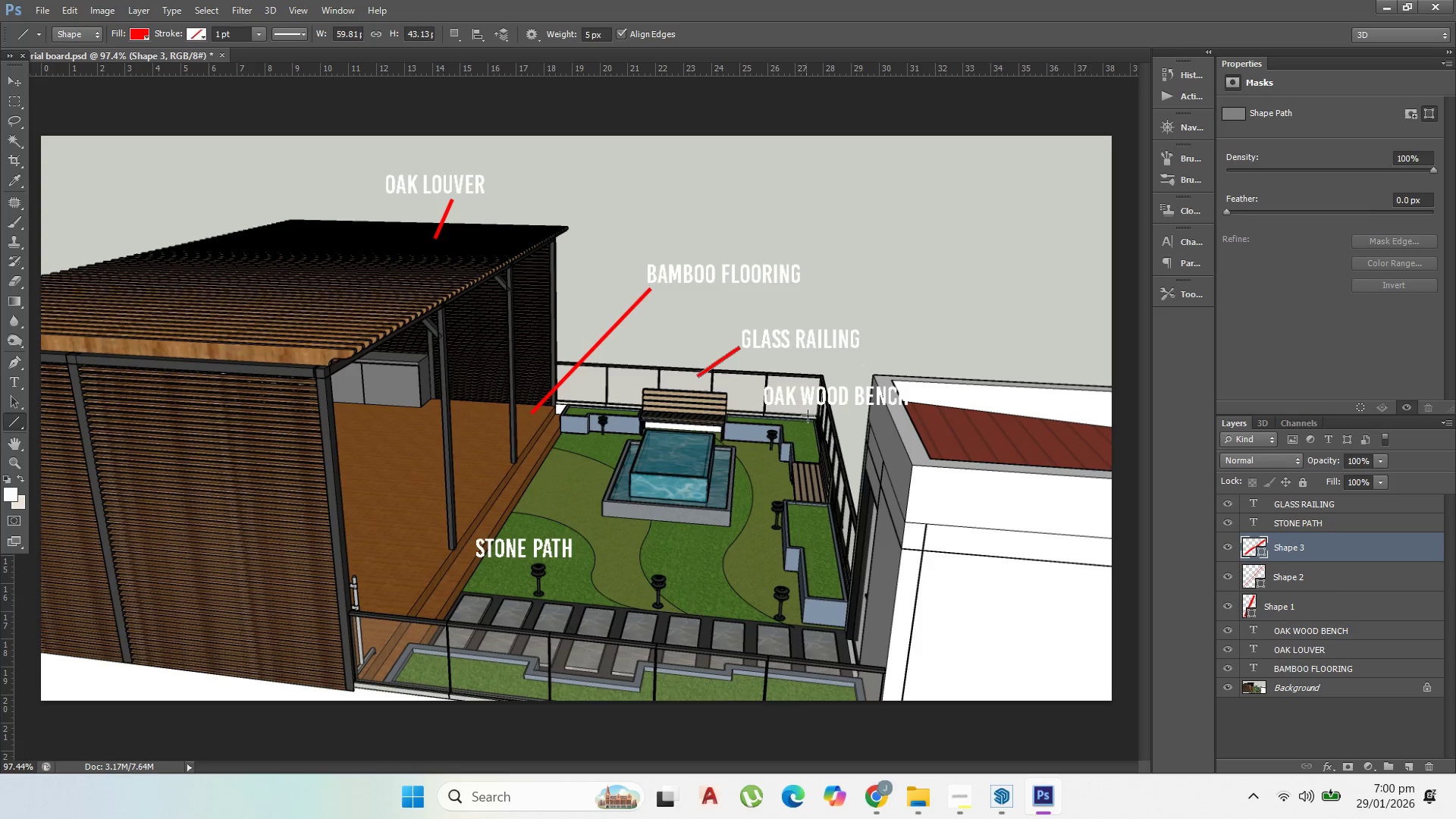 
left_click_drag(start_coordinate=[808, 416], to_coordinate=[805, 471])
 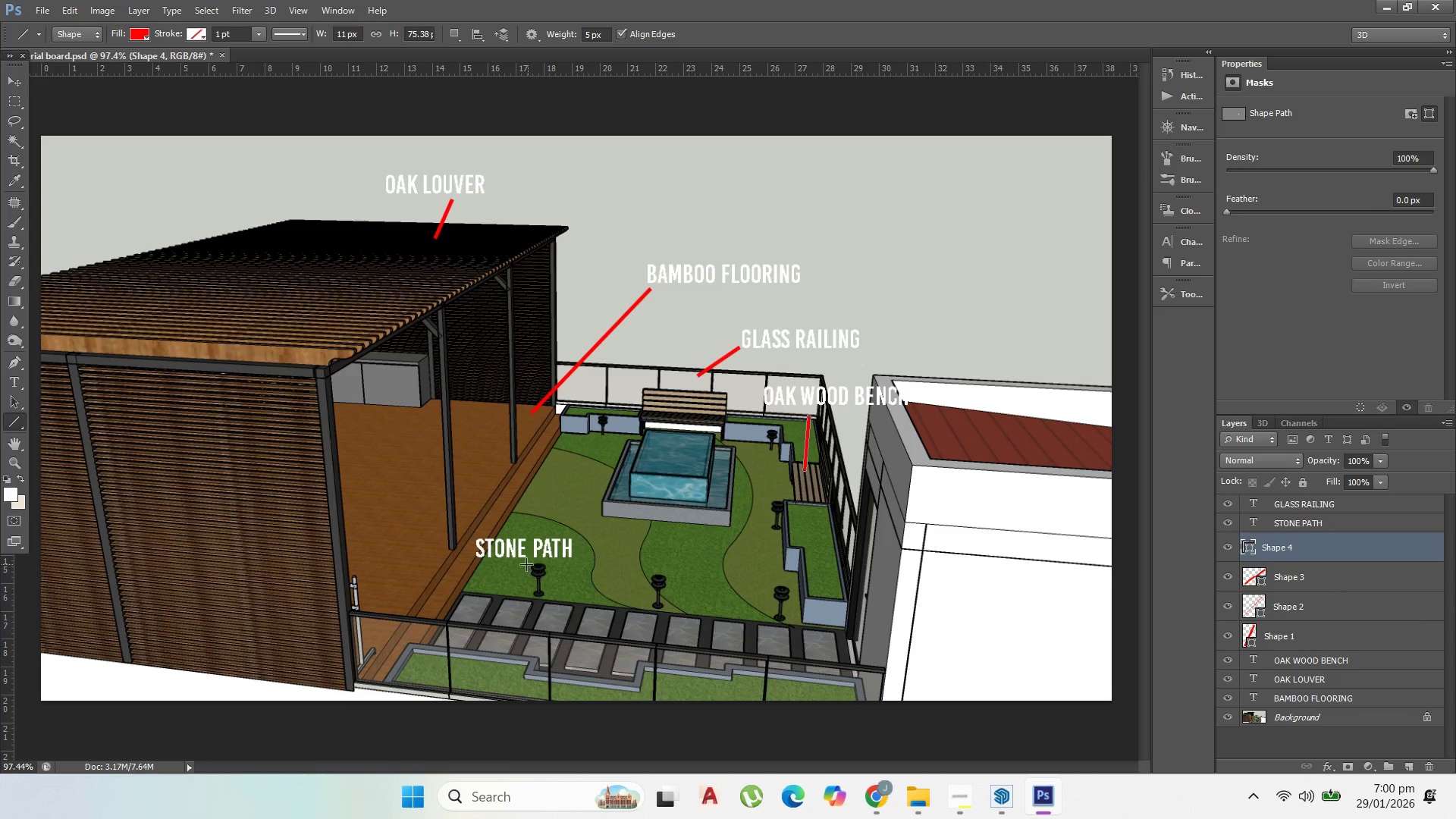 
left_click_drag(start_coordinate=[513, 563], to_coordinate=[513, 610])
 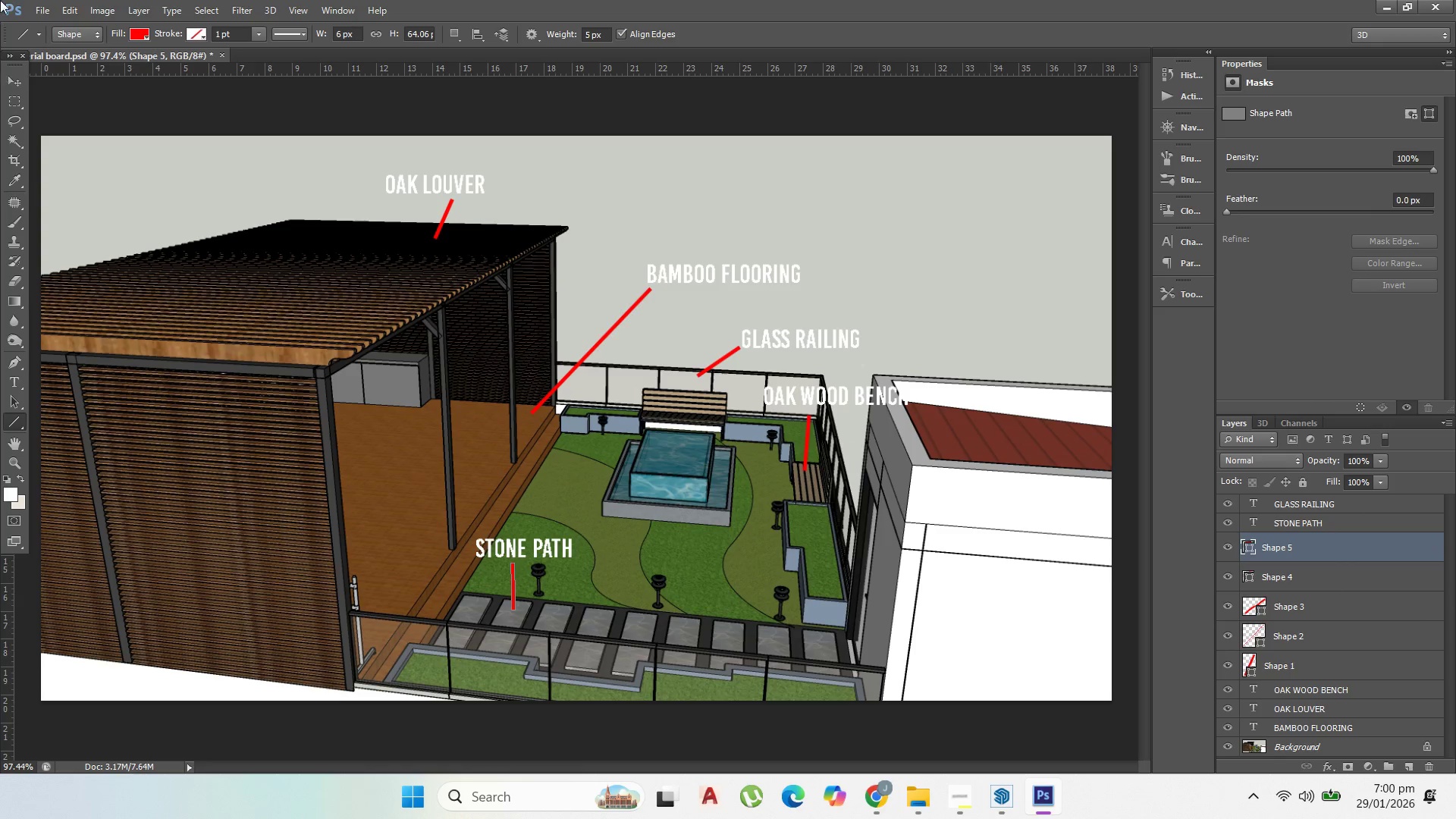 
left_click([41, 13])
 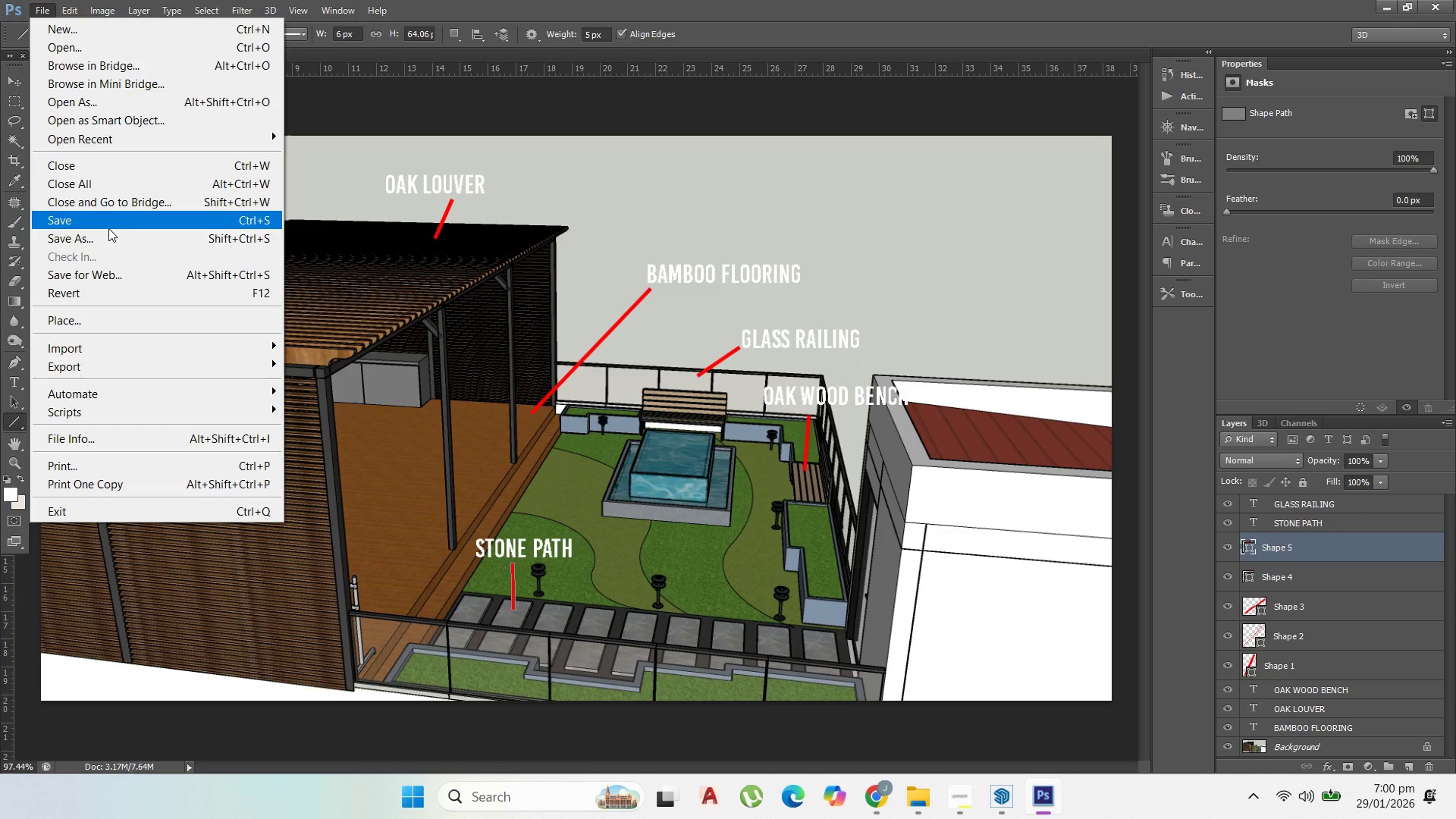 
left_click([108, 240])
 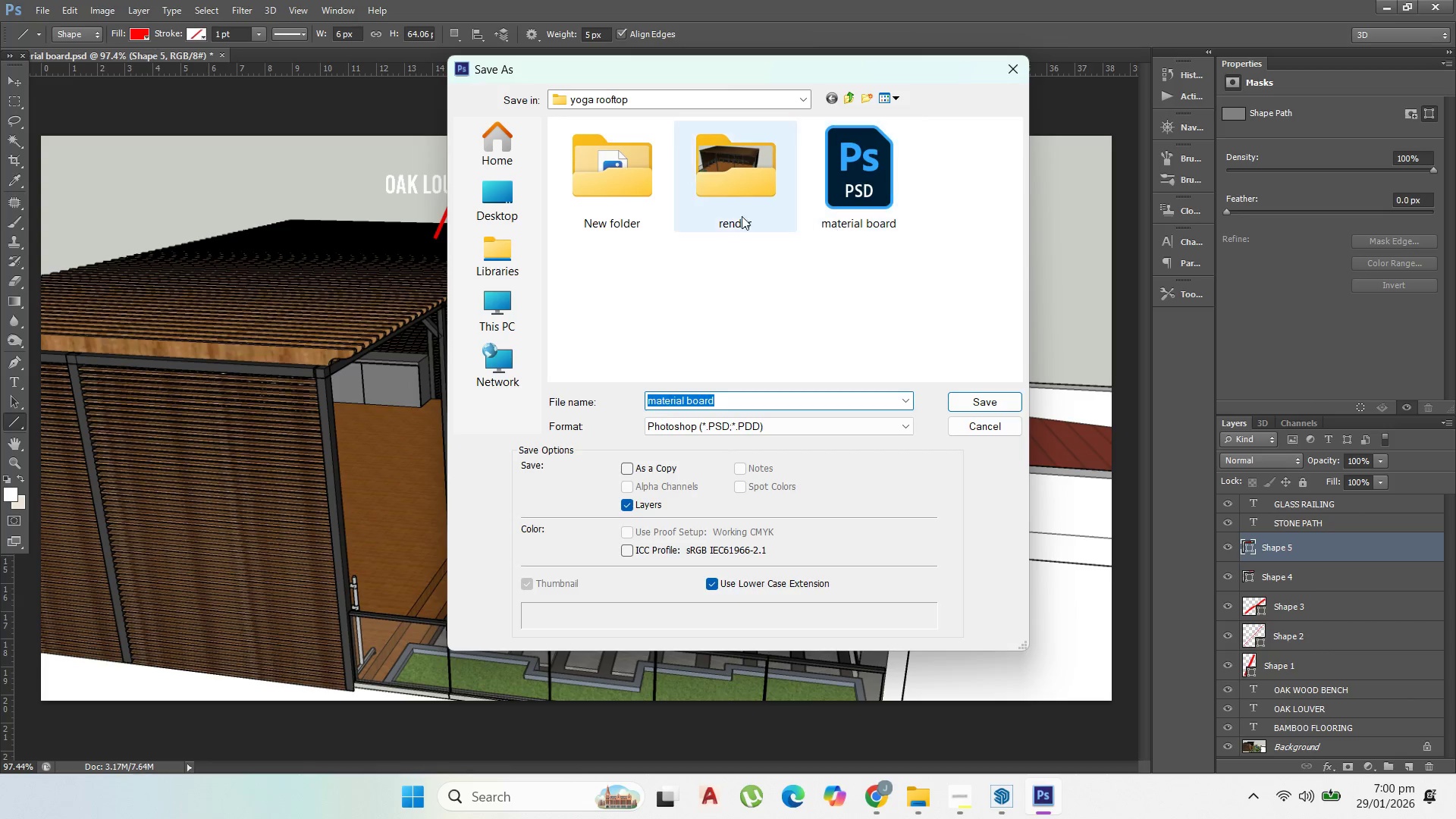 
double_click([728, 198])
 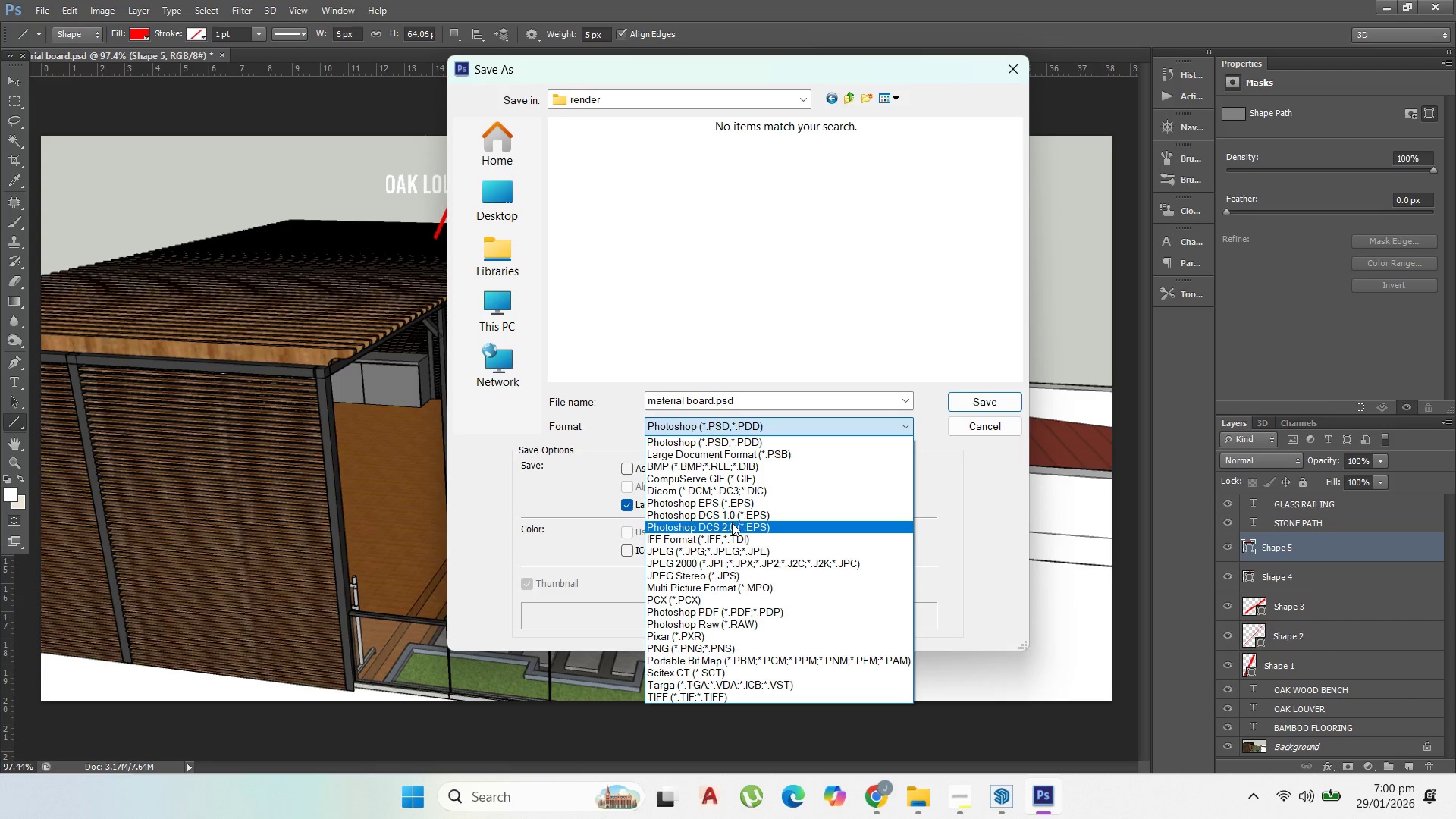 
left_click([733, 549])
 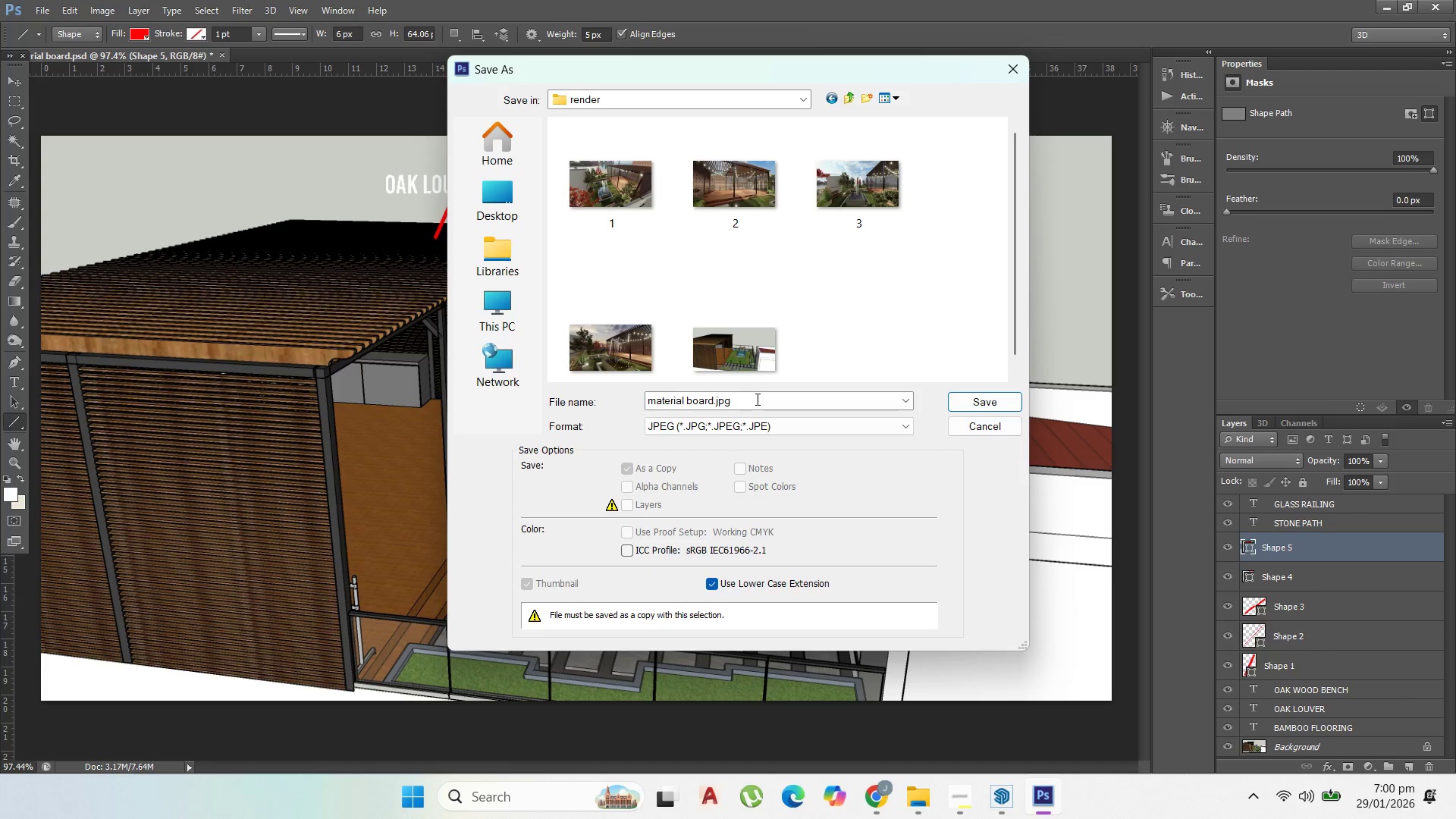 
left_click([756, 399])
 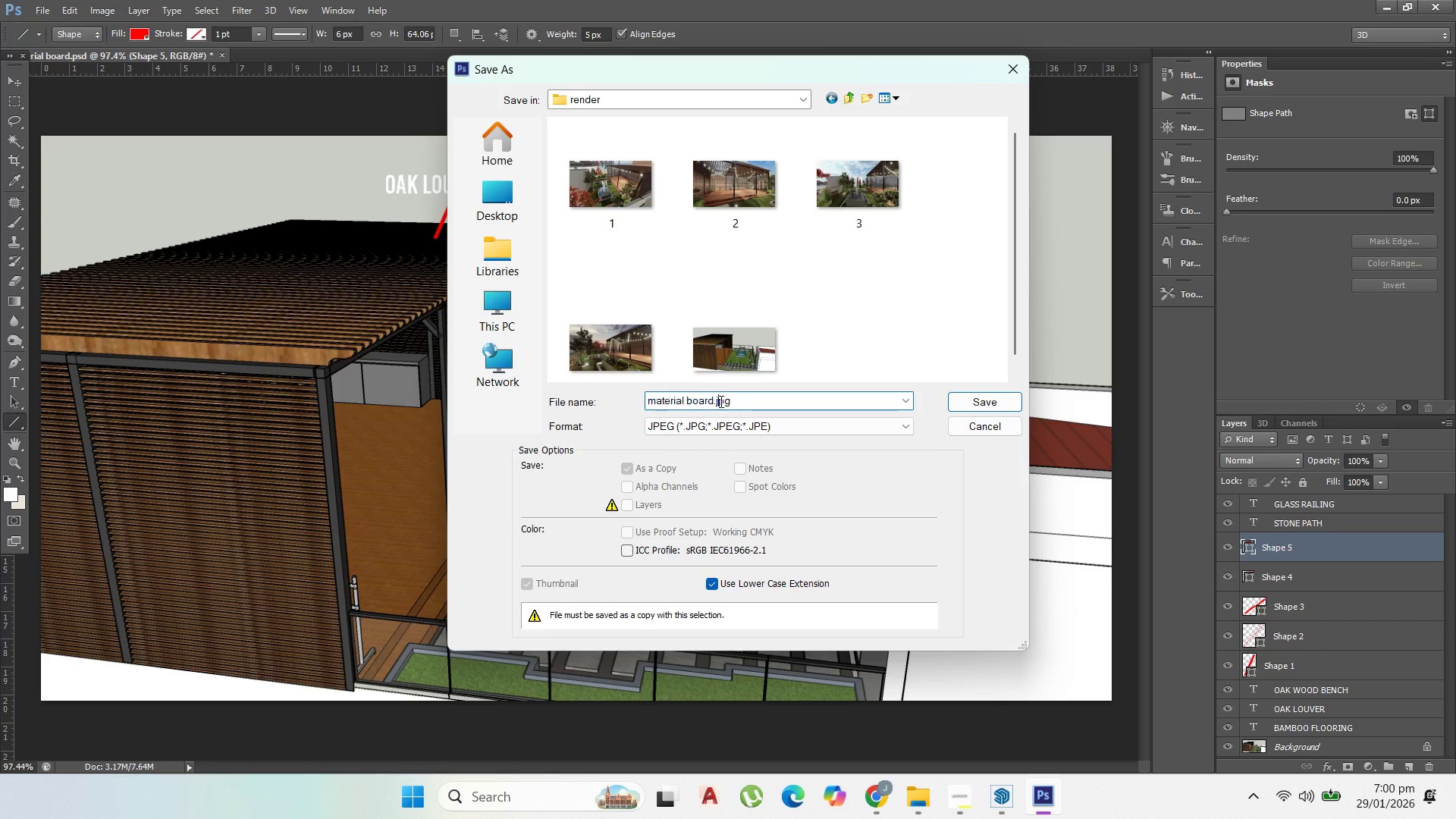 
double_click([720, 401])
 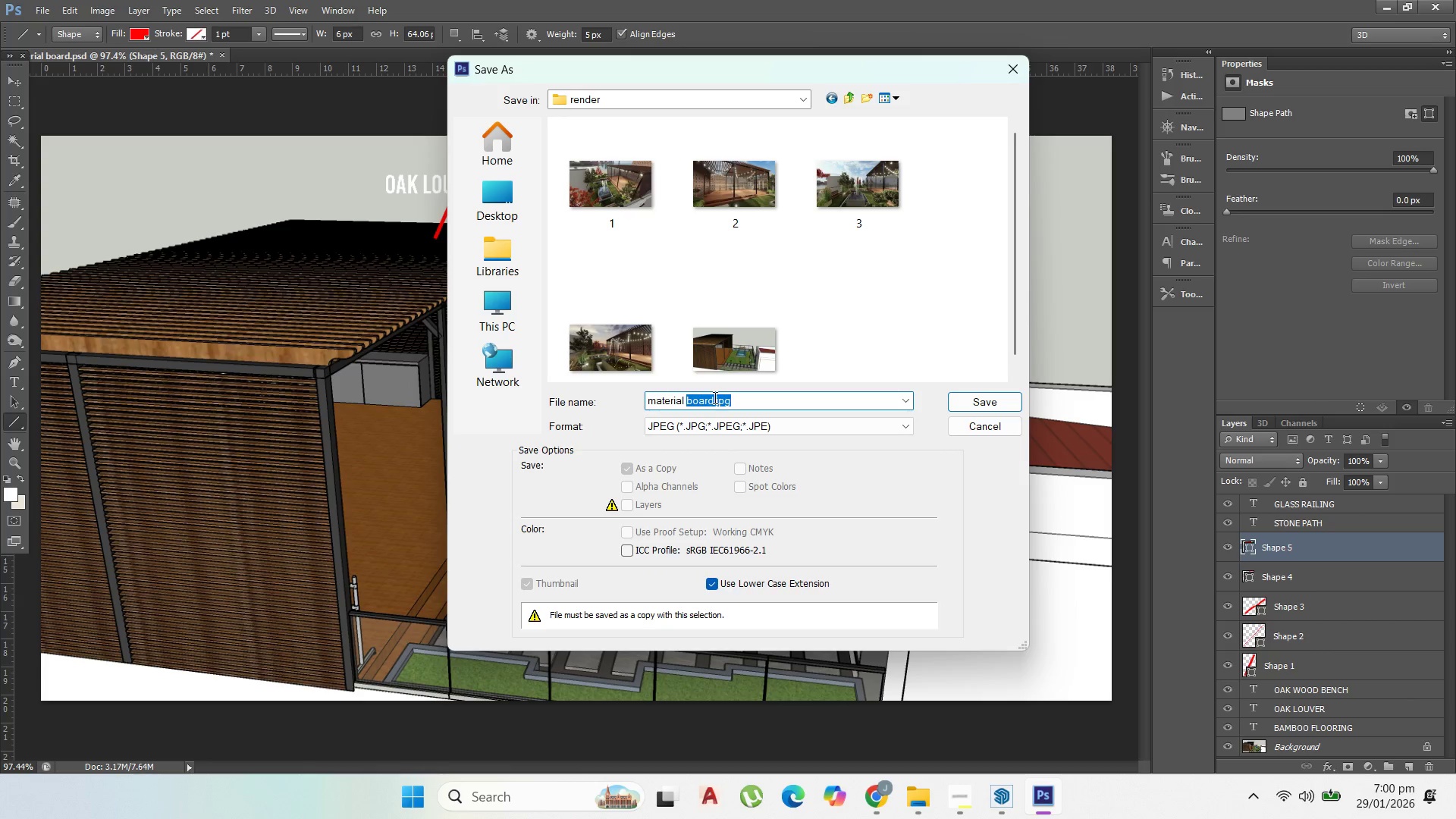 
left_click([713, 397])
 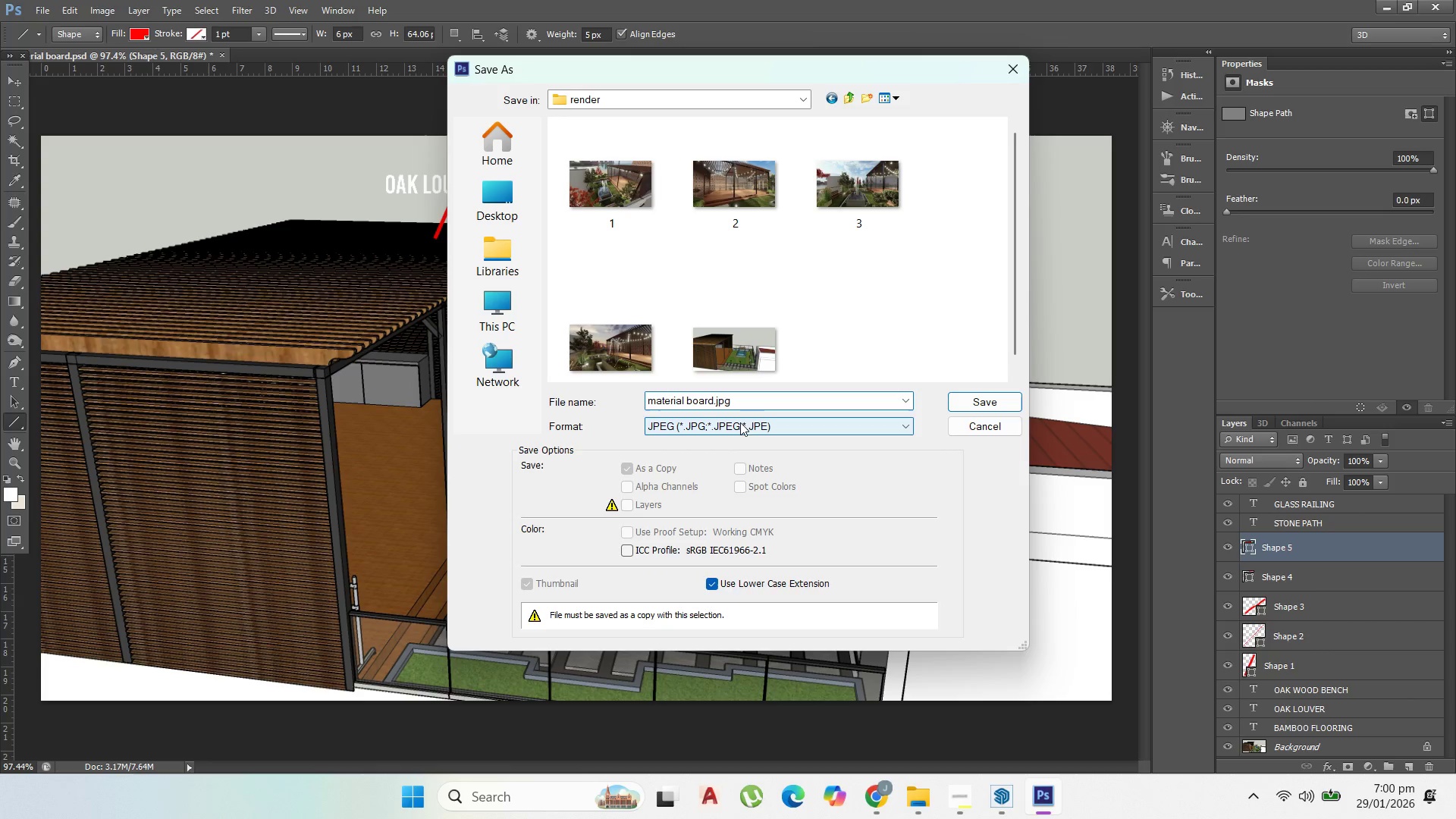 
type( EDITED)
 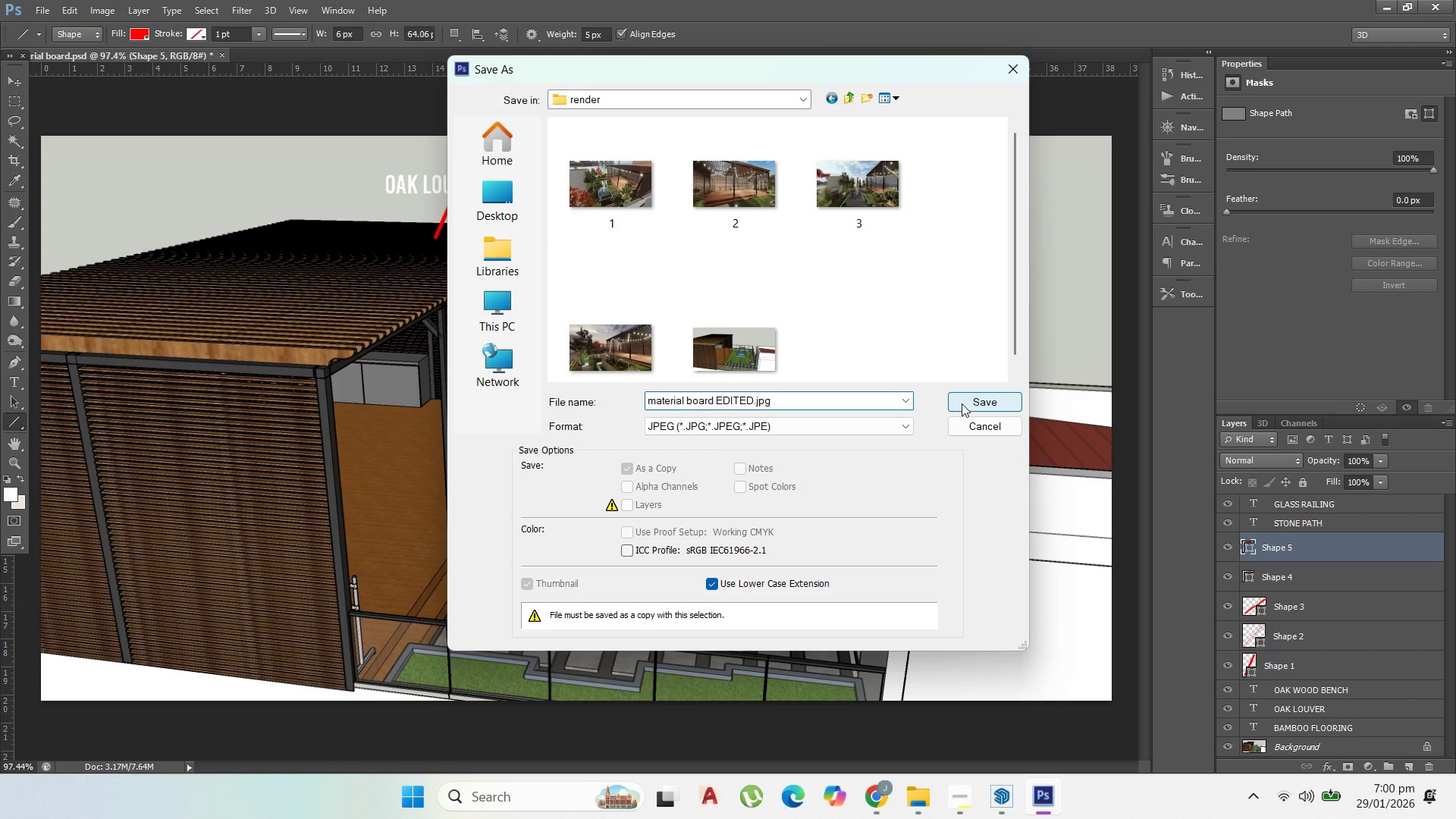 
left_click([962, 403])
 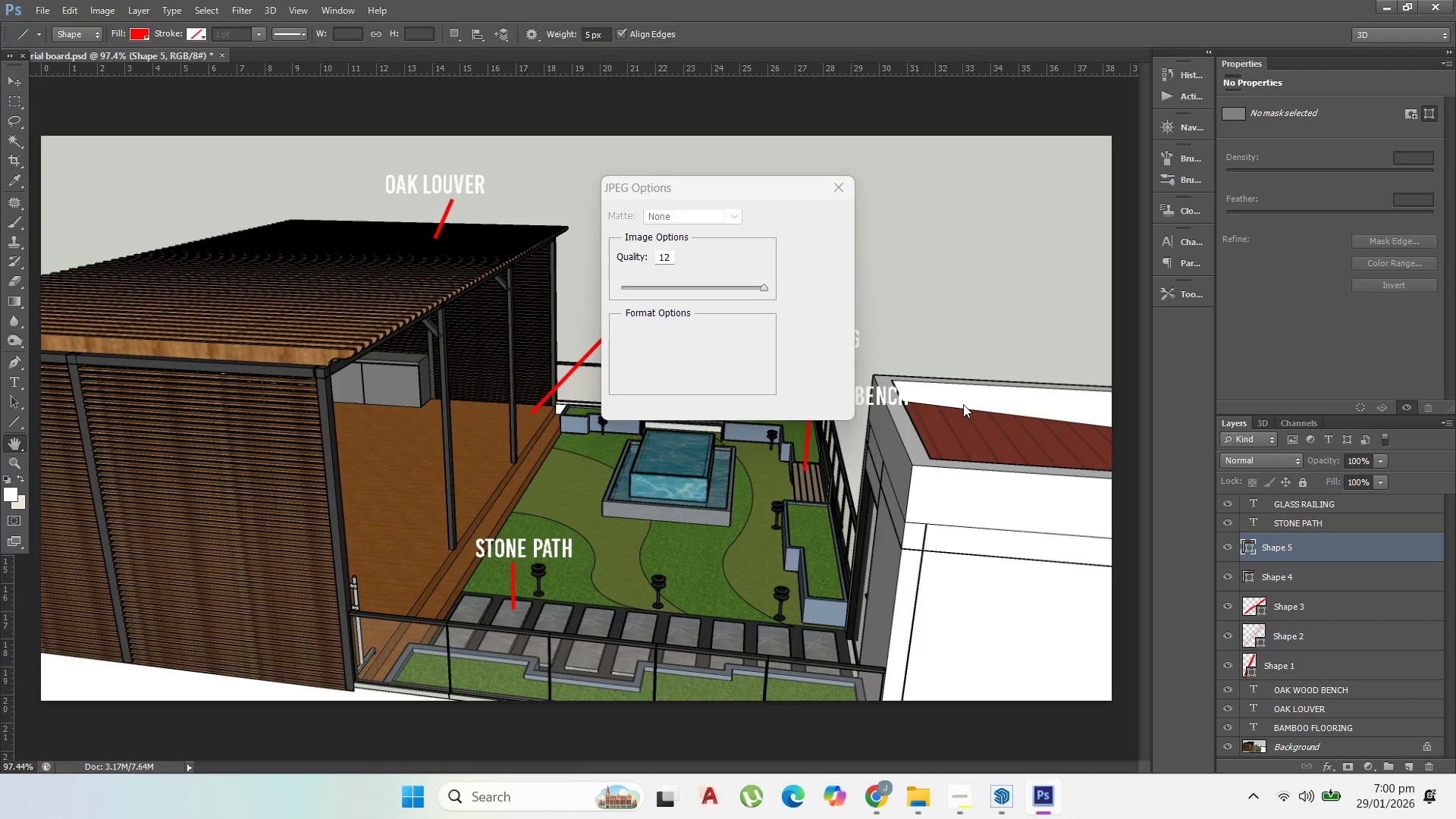 
key(CapsLock)
 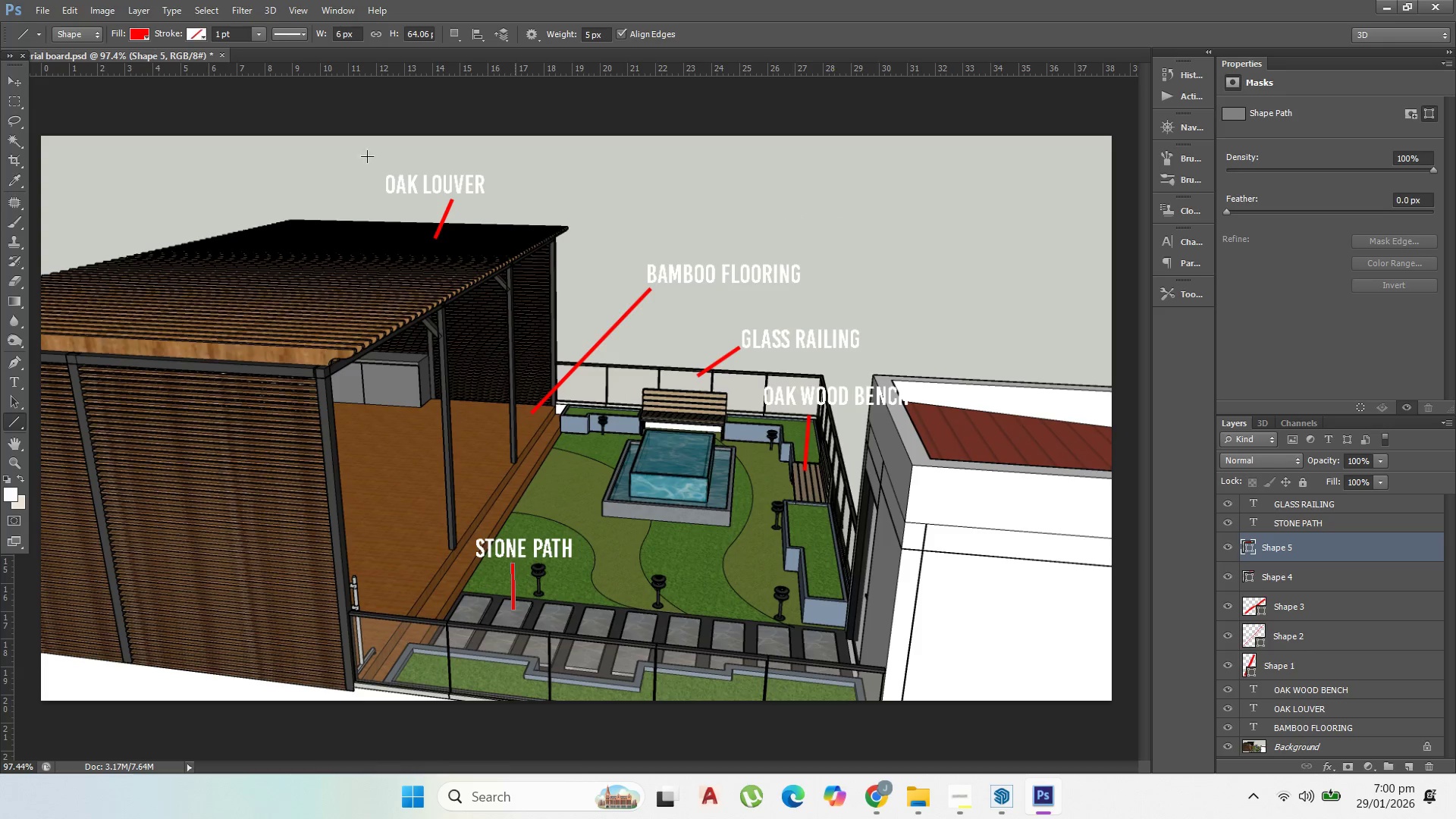 
left_click_drag(start_coordinate=[16, 80], to_coordinate=[23, 80])
 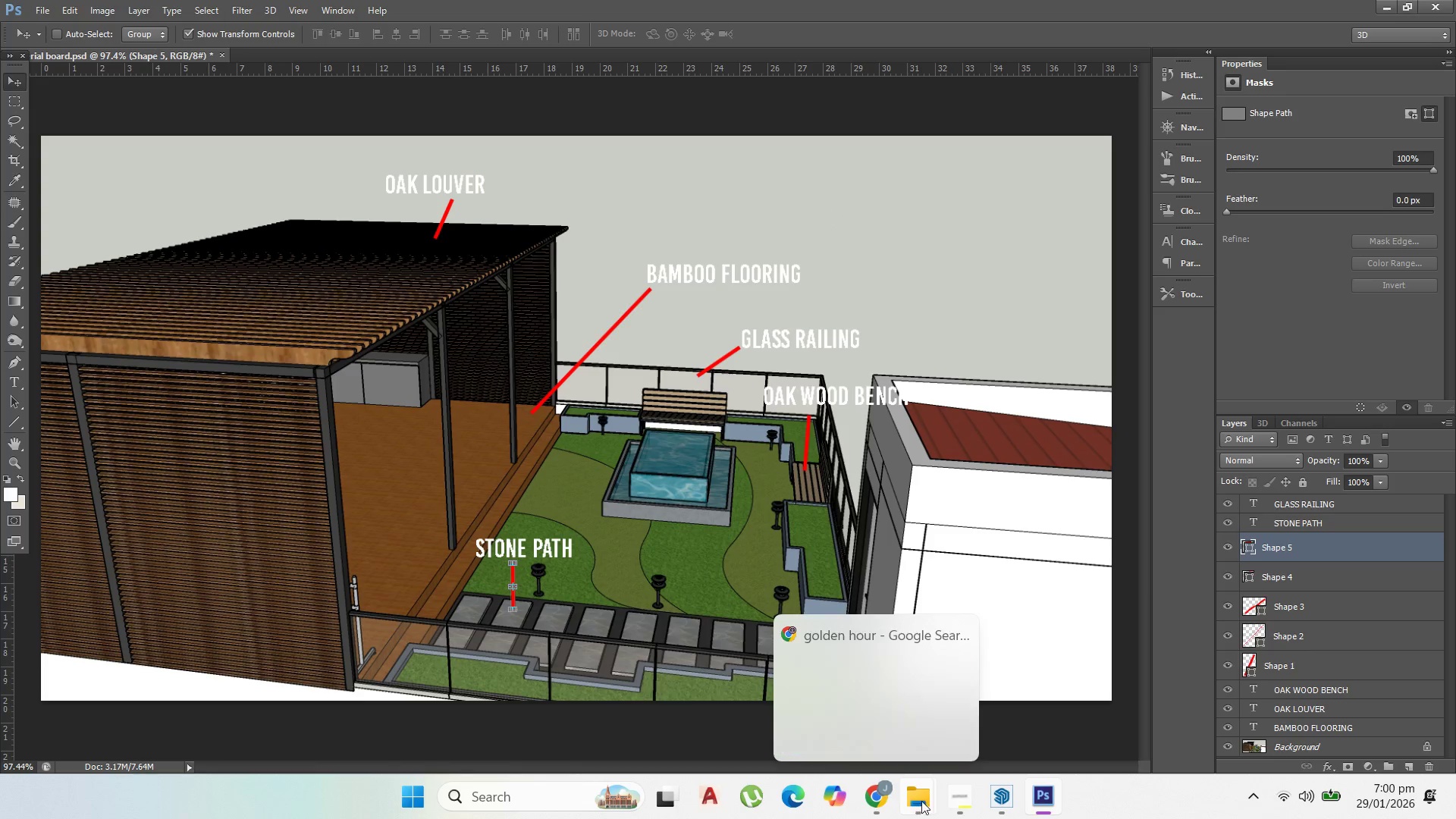 
left_click([961, 808])
 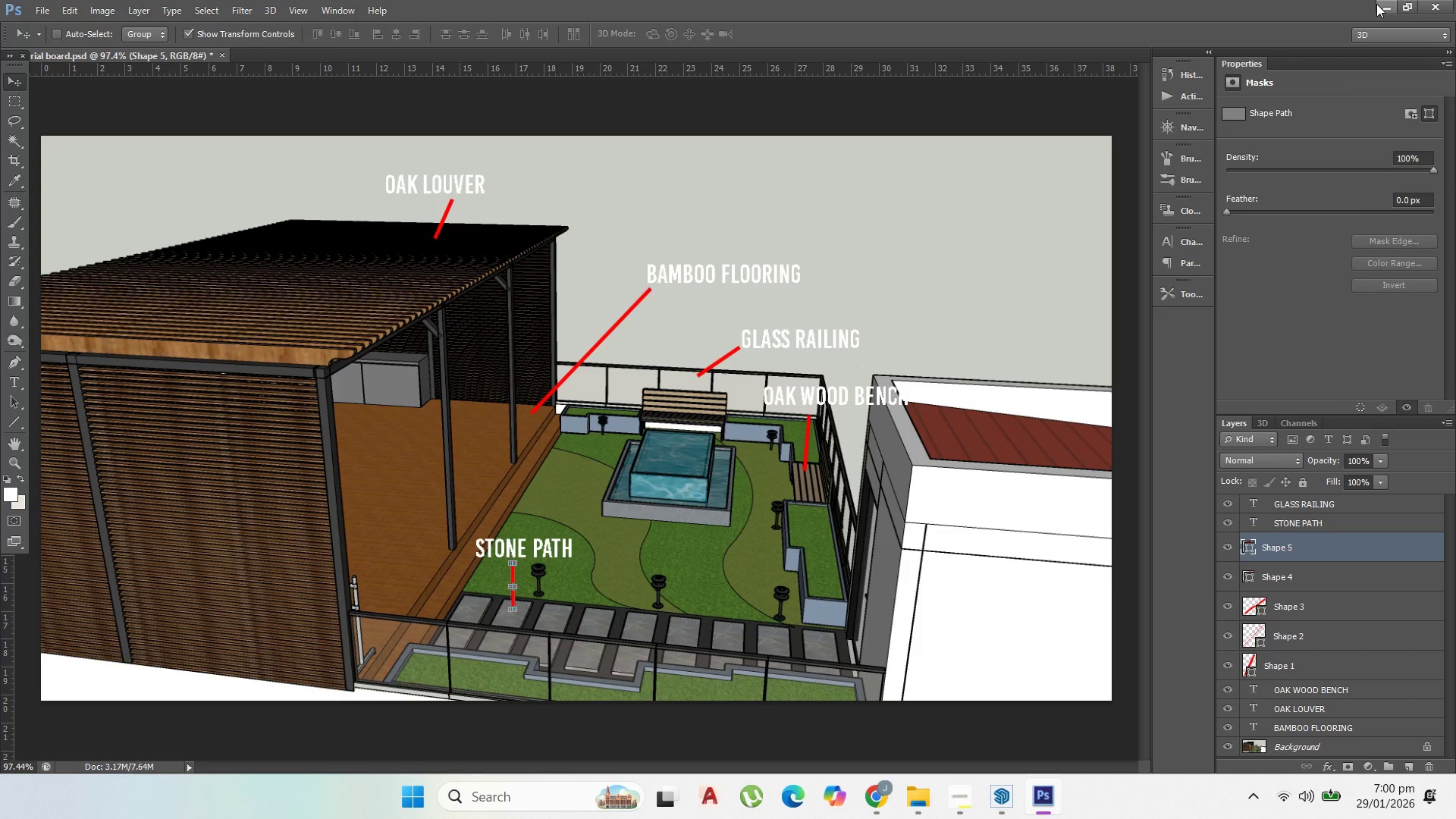 
wait(7.28)
 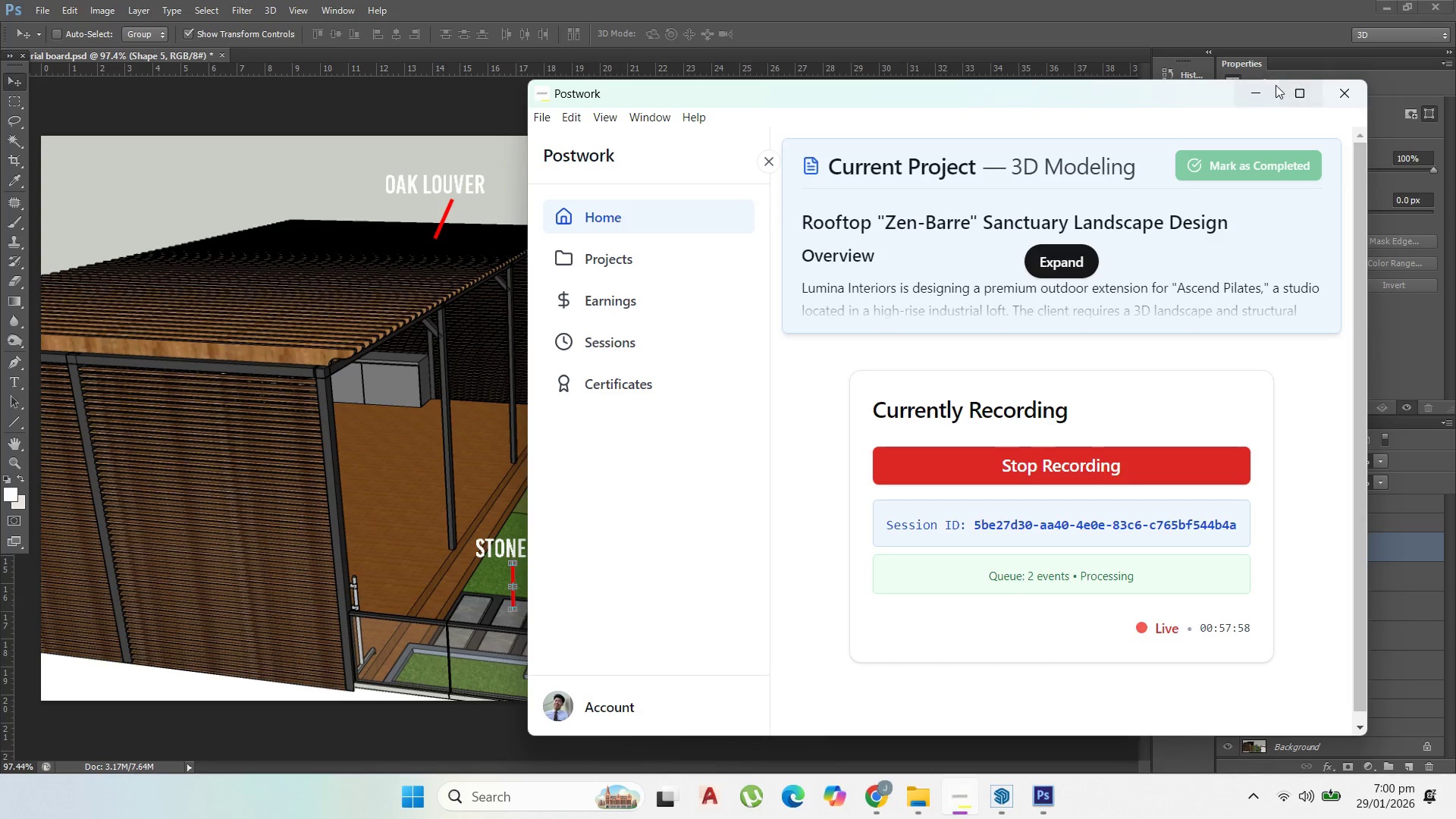 
left_click([1378, 6])
 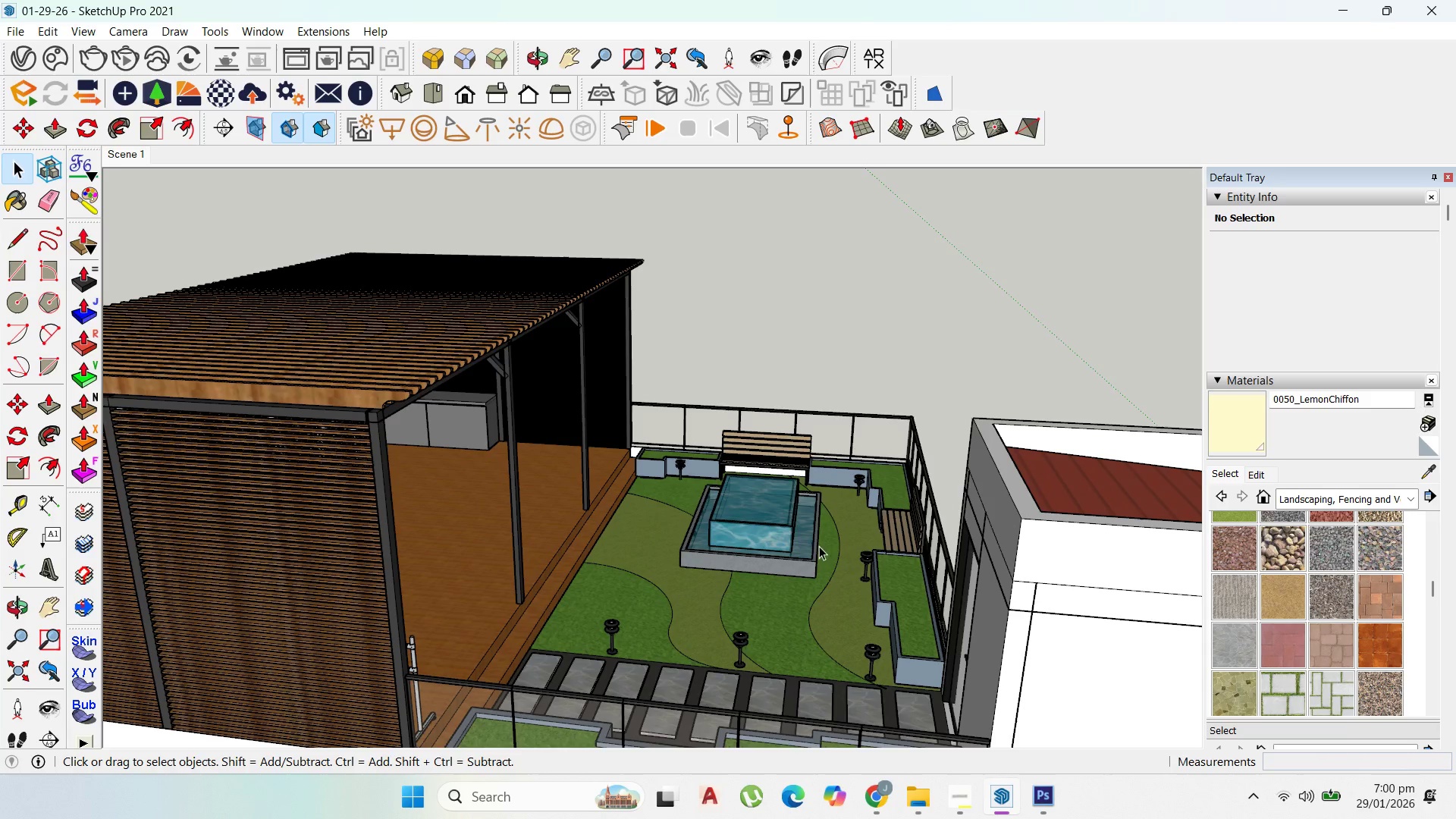 
scroll: coordinate [817, 344], scroll_direction: down, amount: 2.0
 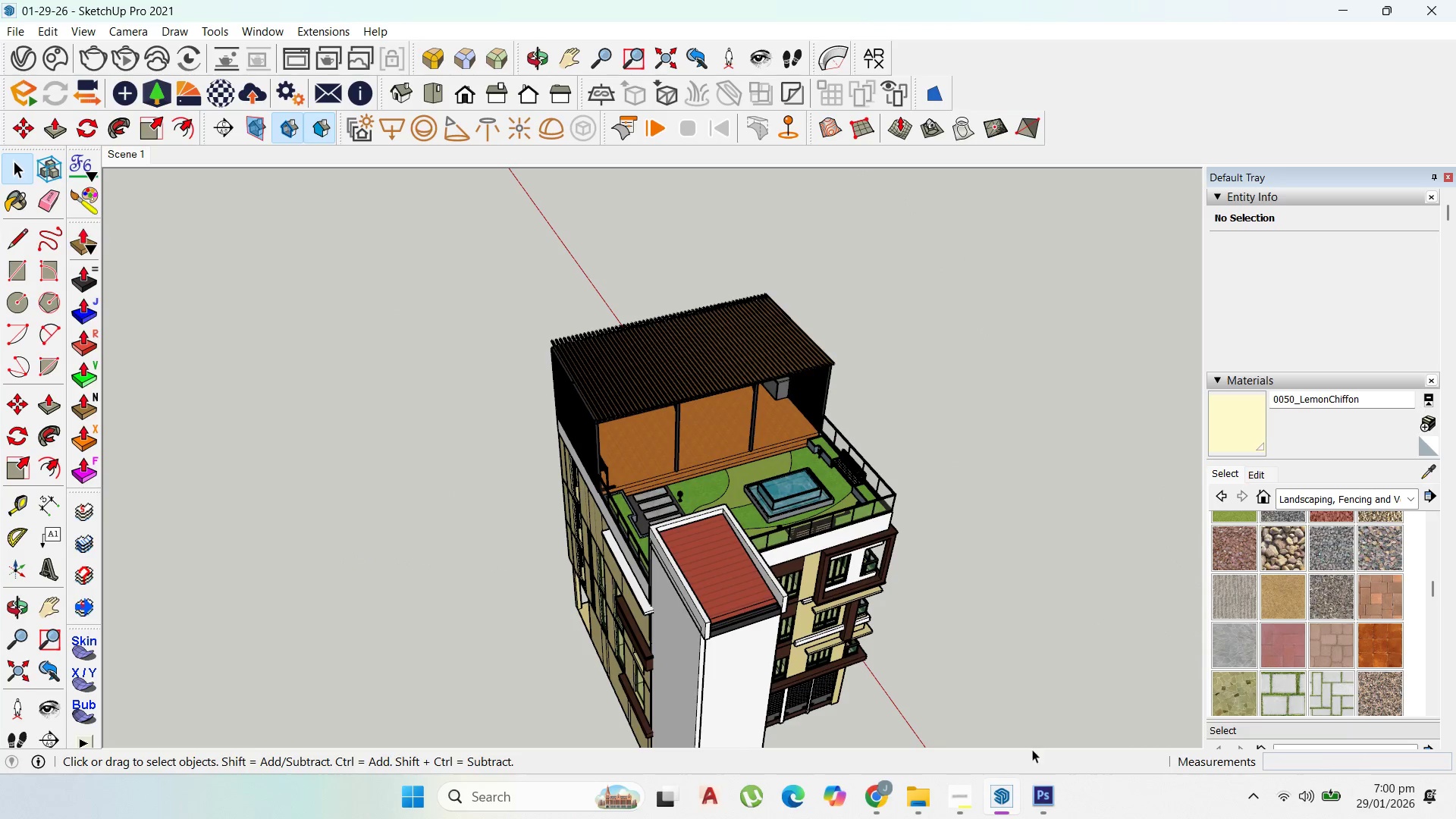 
left_click([966, 792])